 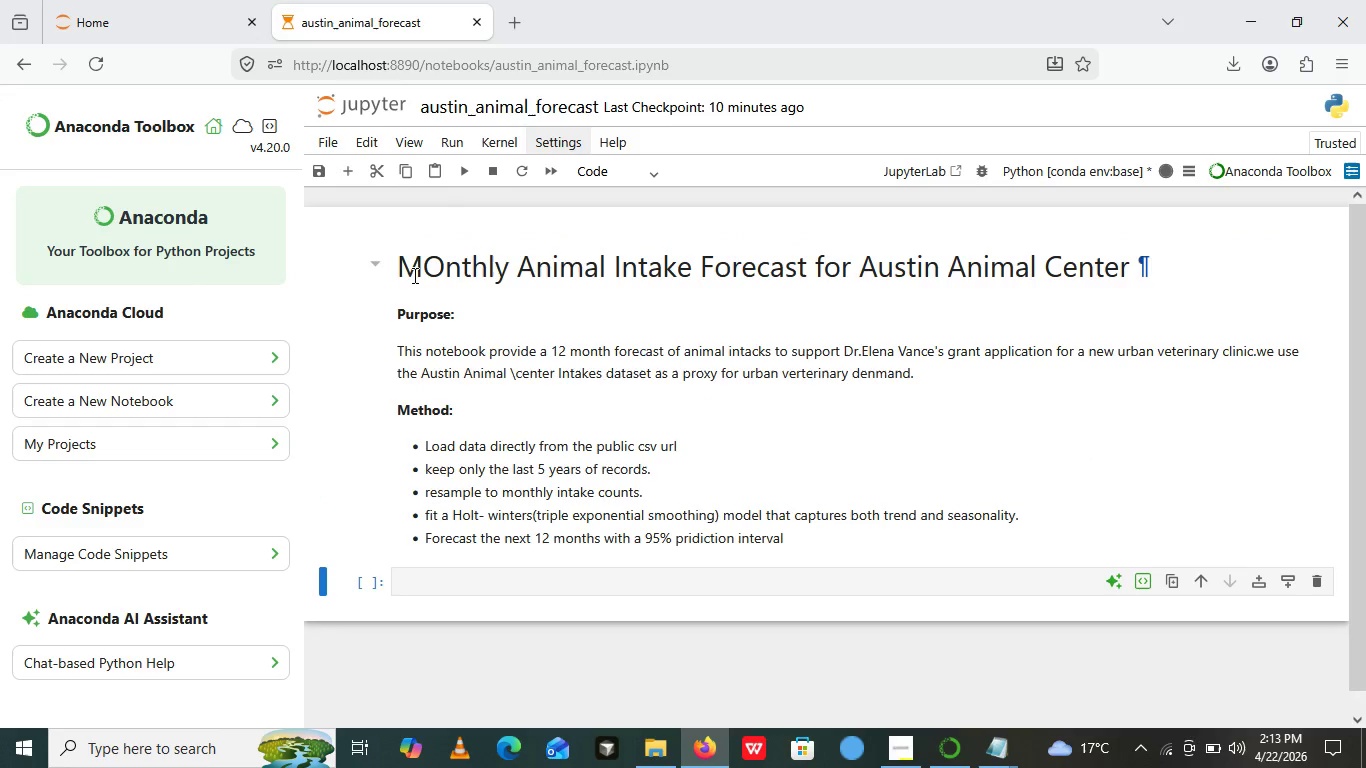 
double_click([420, 292])
 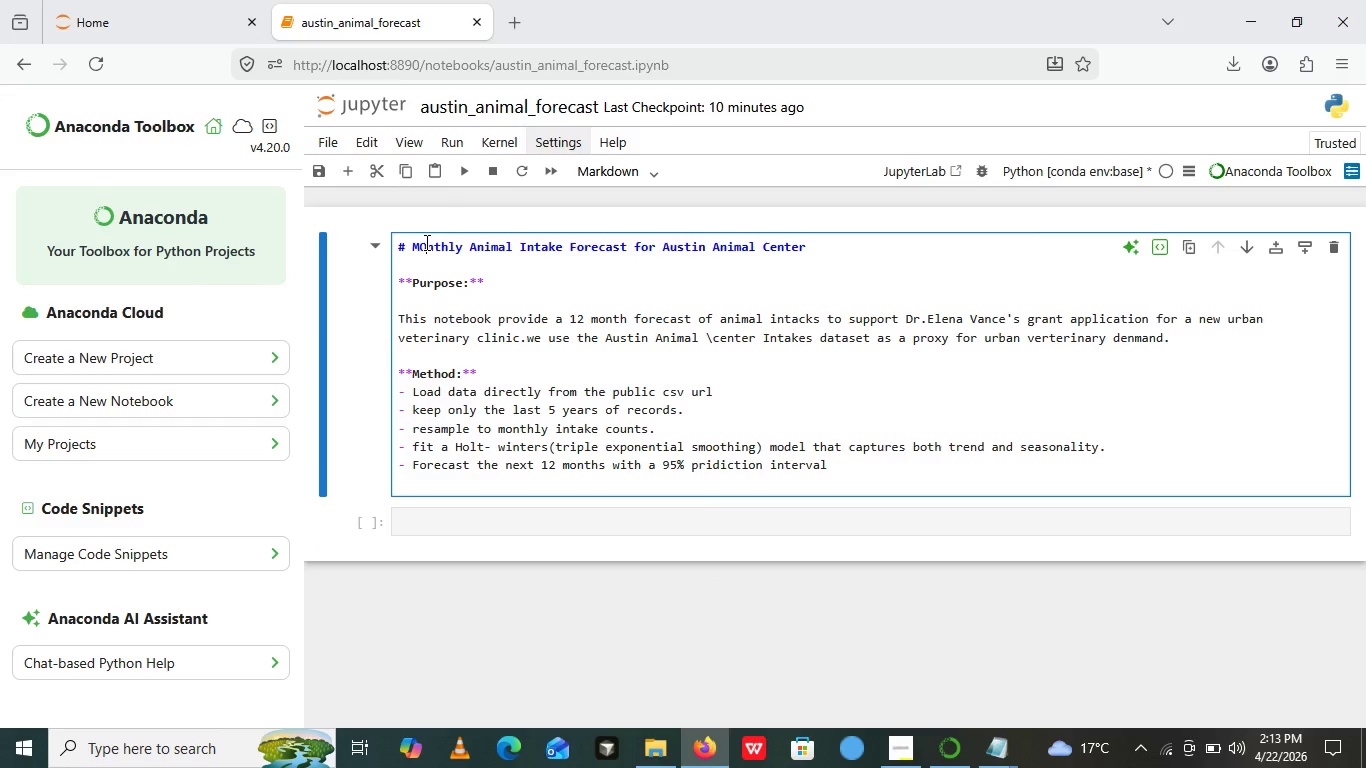 
left_click([425, 242])
 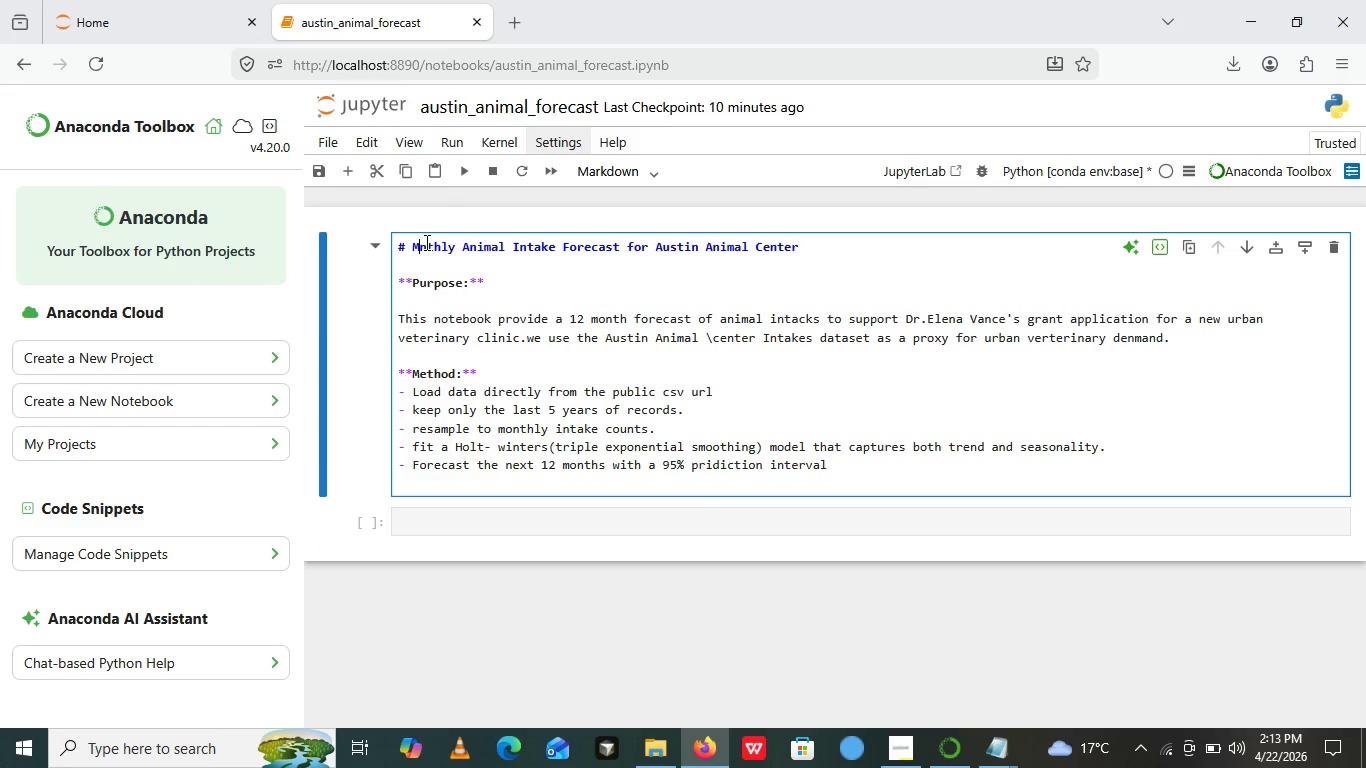 
left_click([425, 242])
 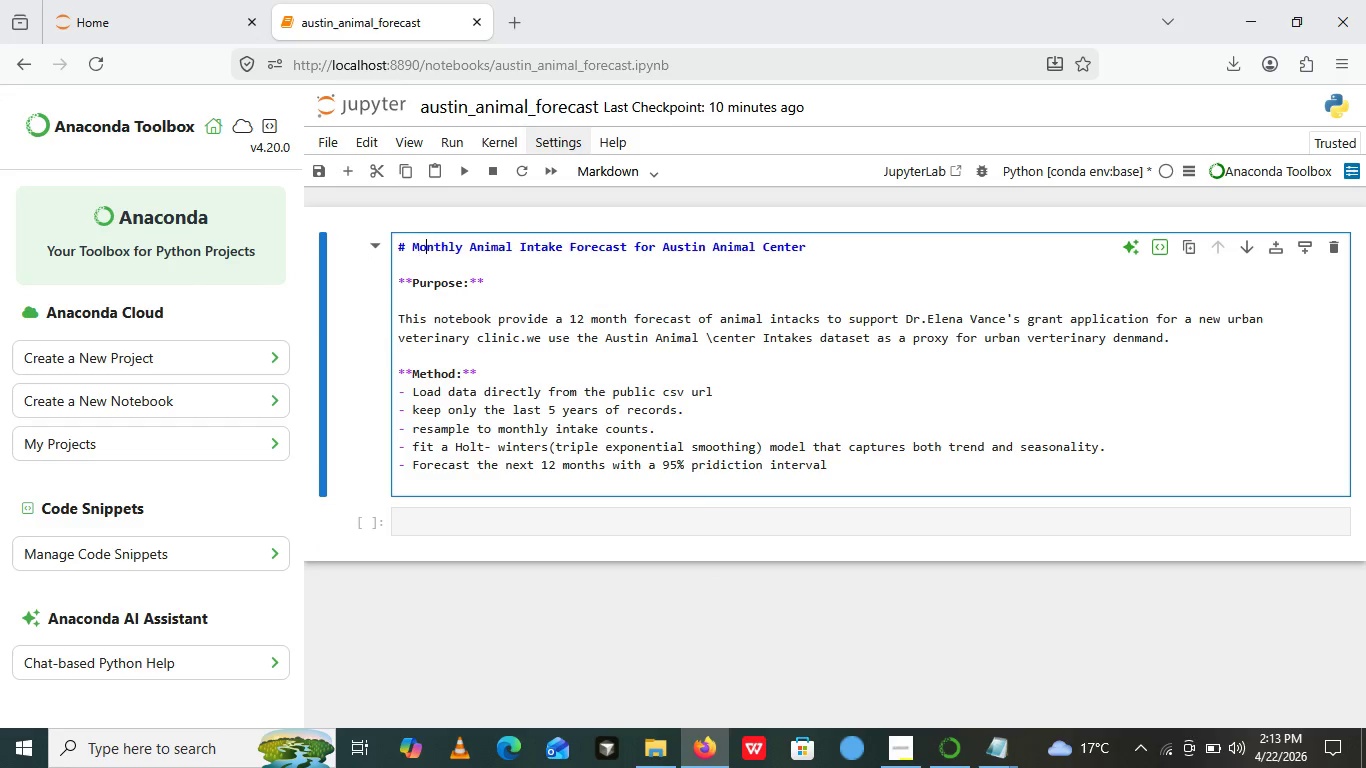 
key(Backspace)
 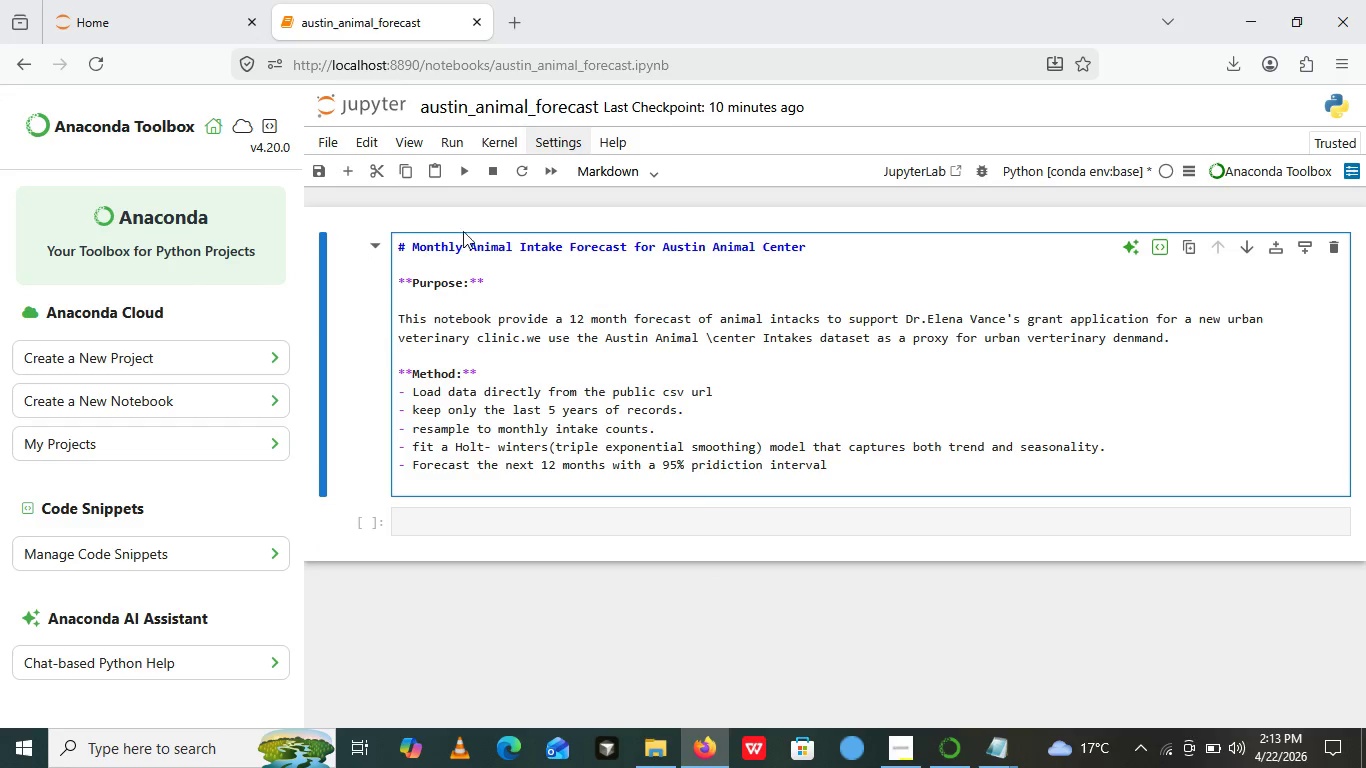 
key(O)
 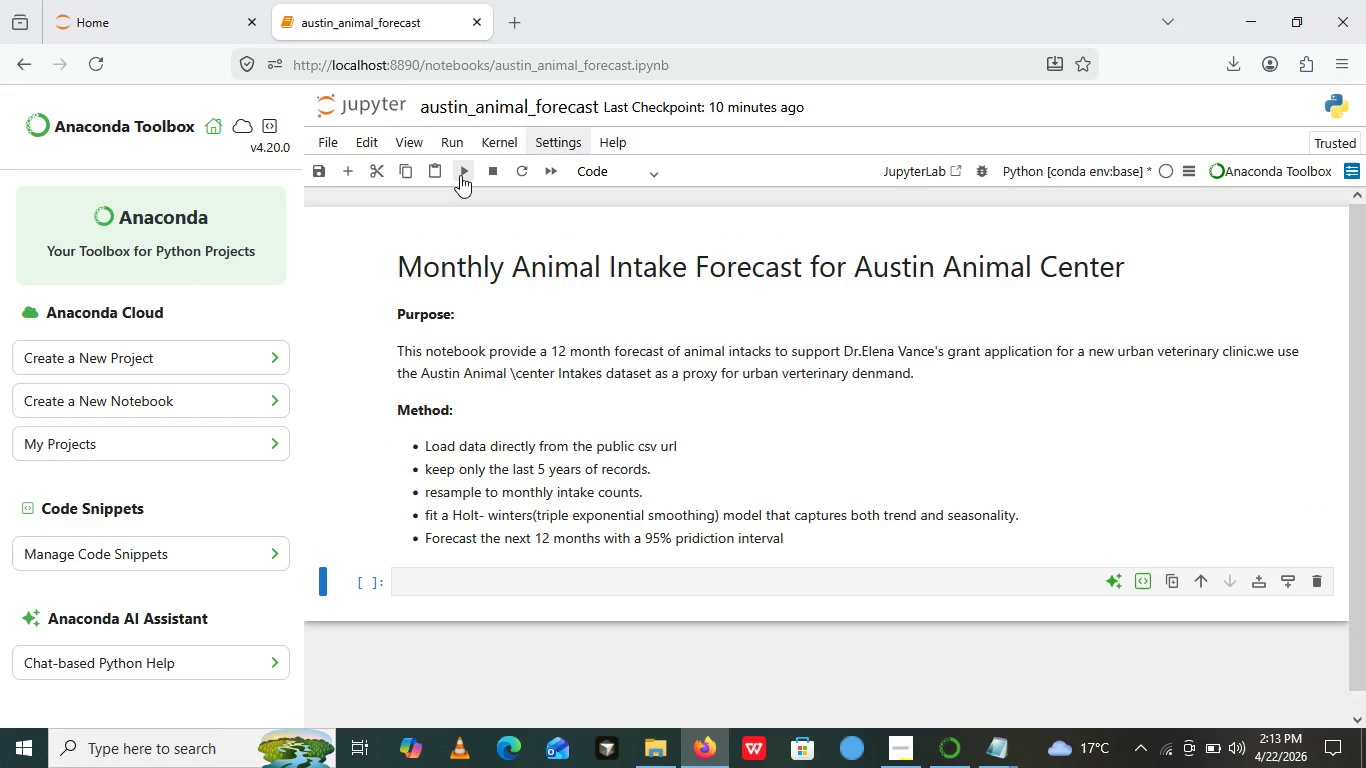 
left_click([460, 175])
 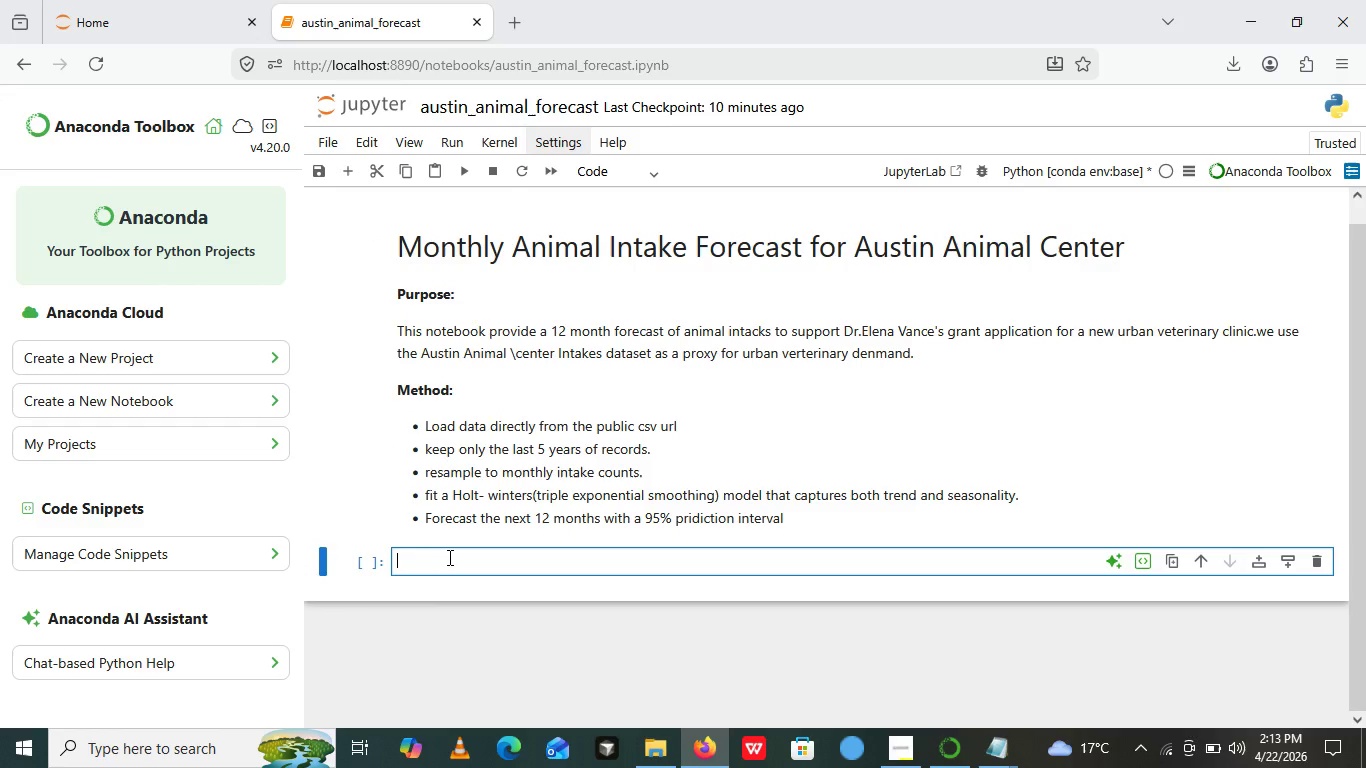 
left_click([448, 557])
 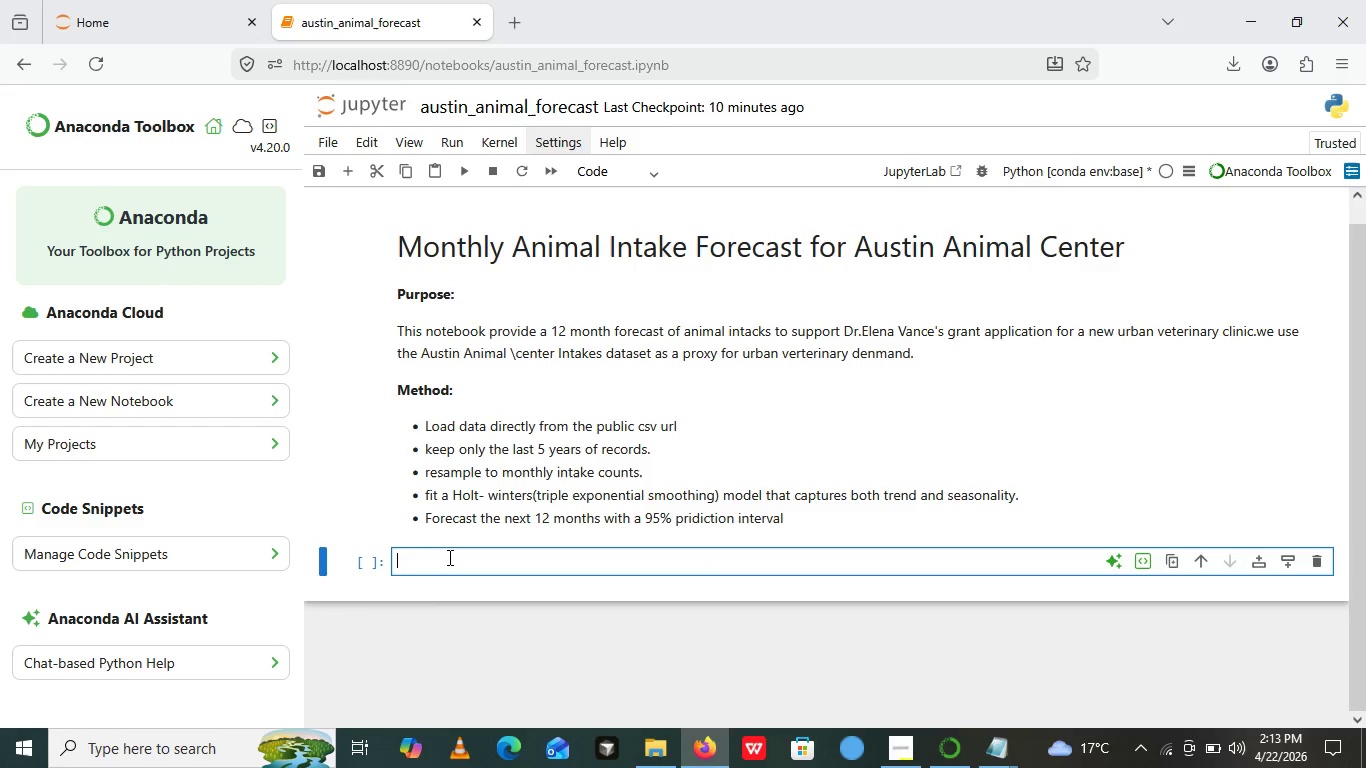 
type(# import required libraries )
 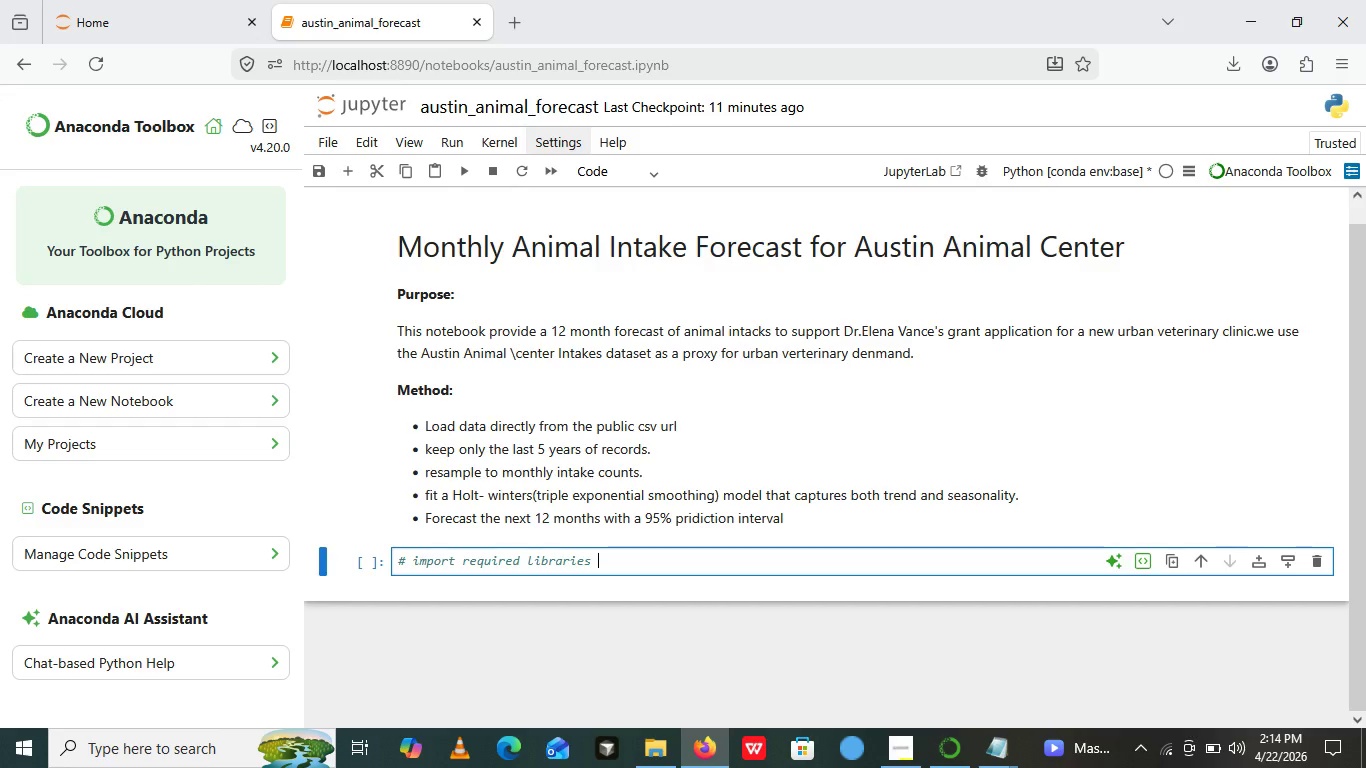 
key(Enter)
 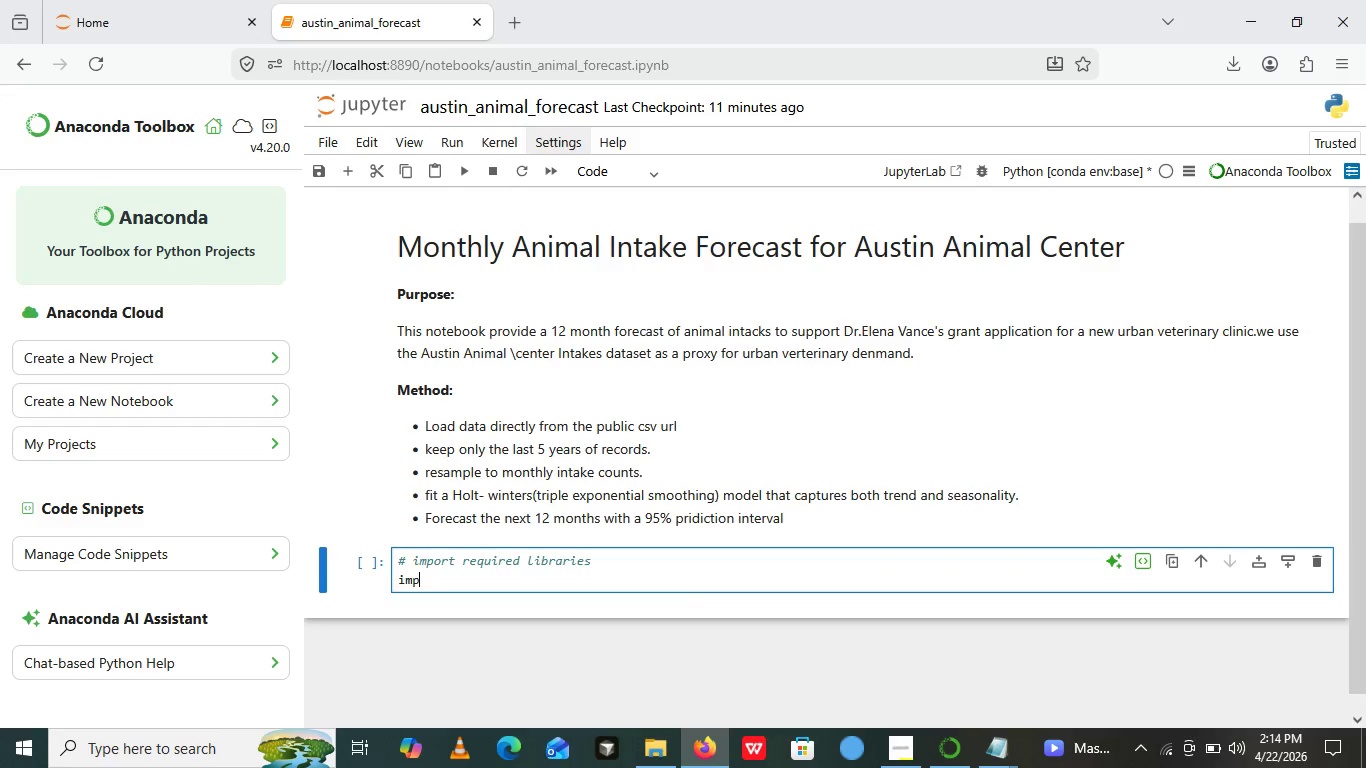 
type(import pandas as pd )
 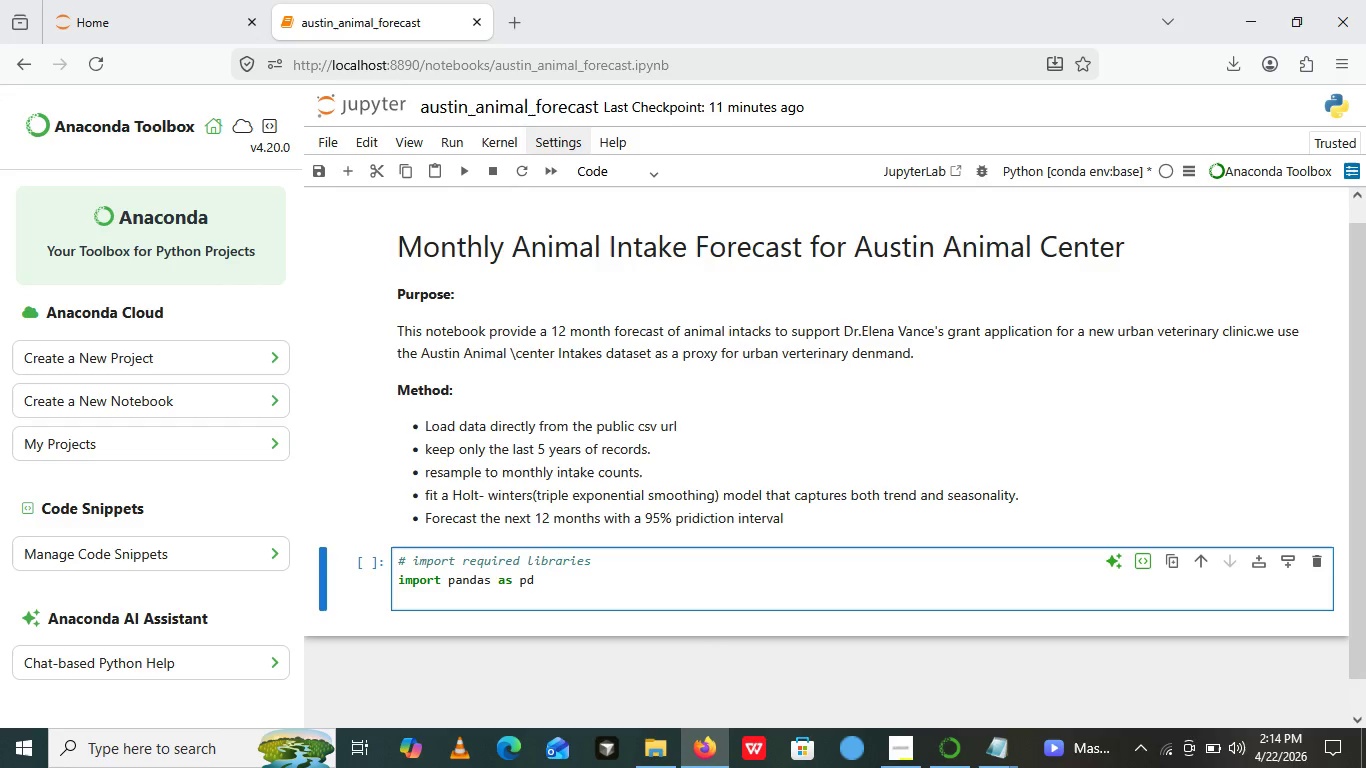 
key(Enter)
 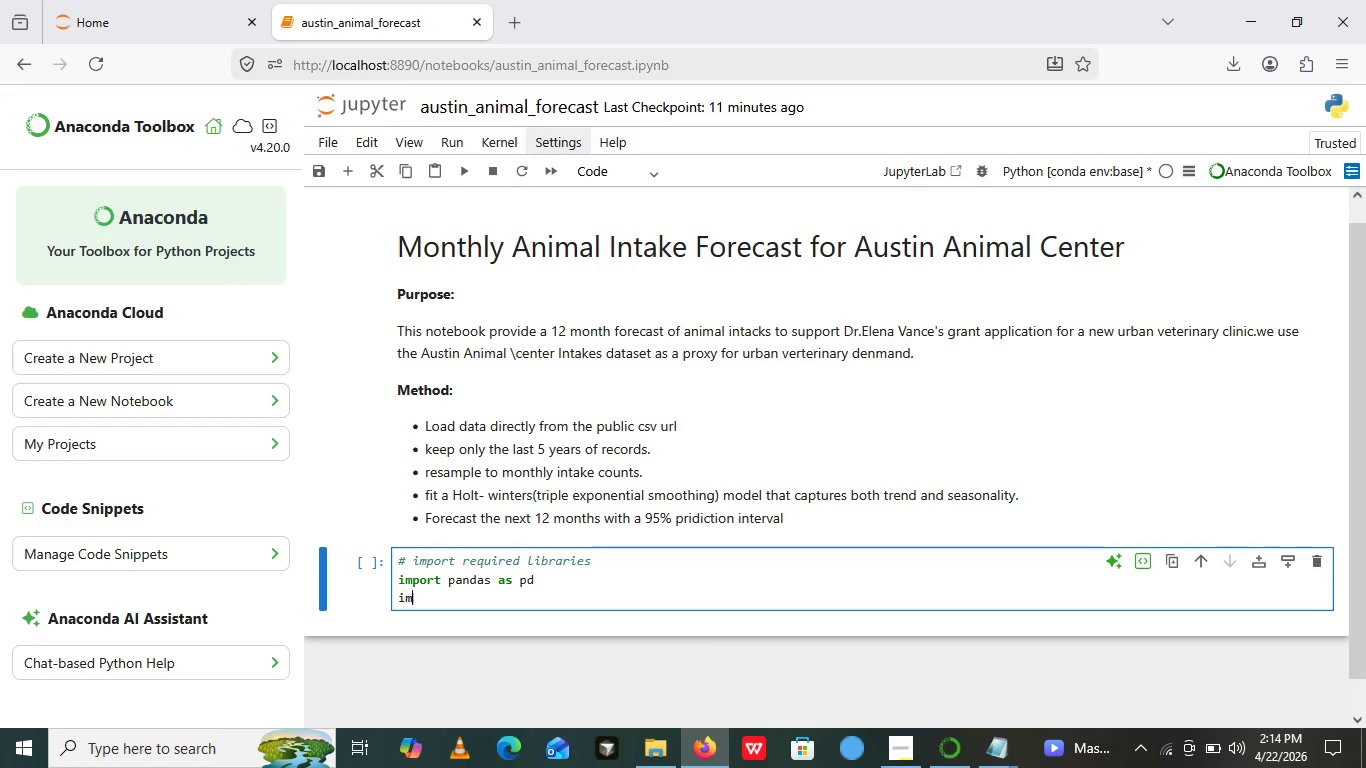 
type(import num)
 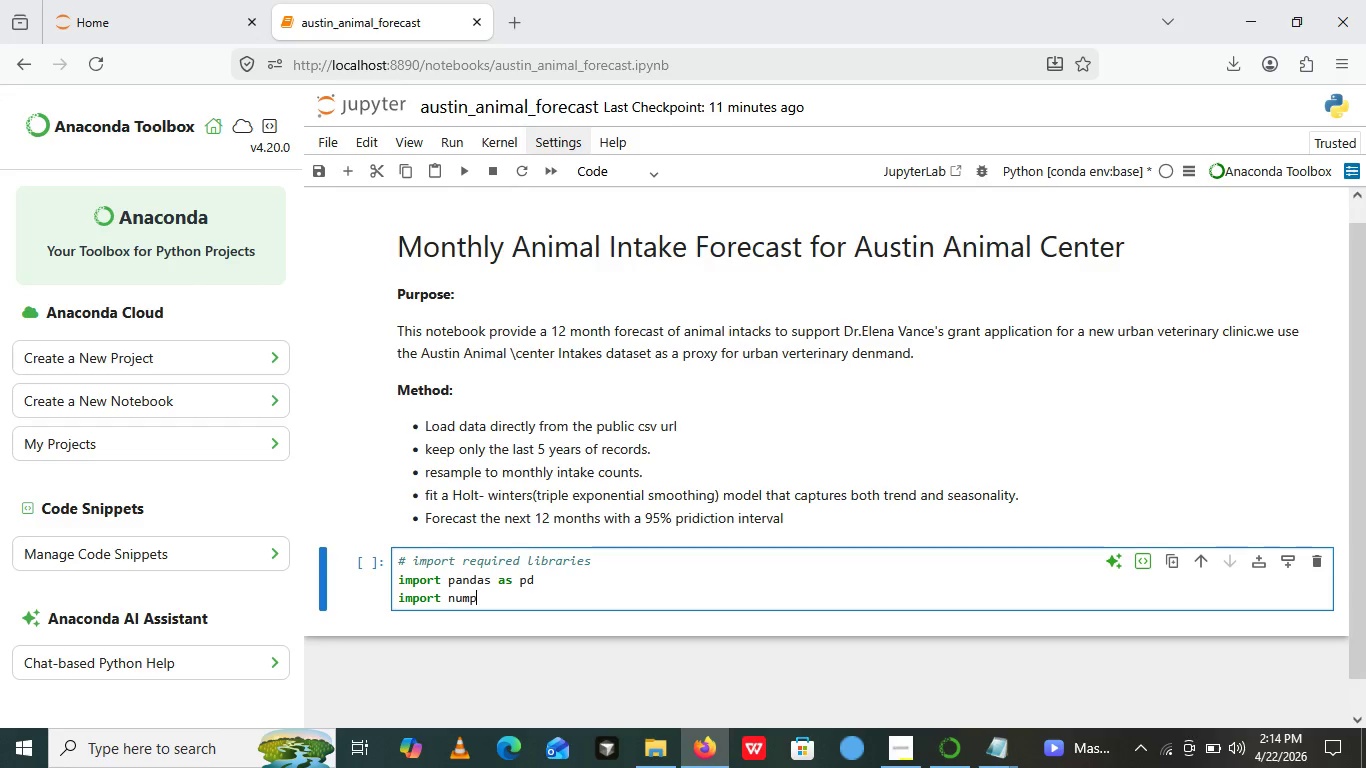 
type(py as np)
 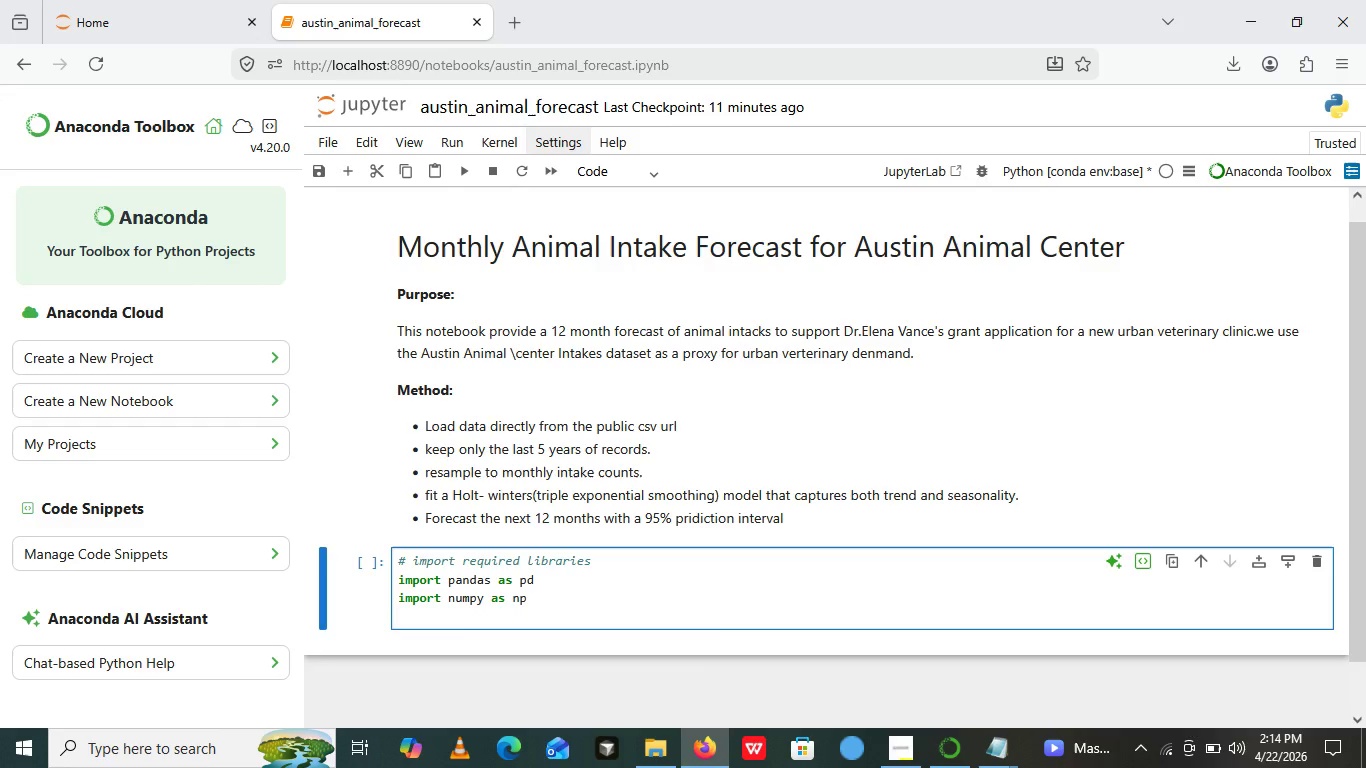 
key(Enter)
 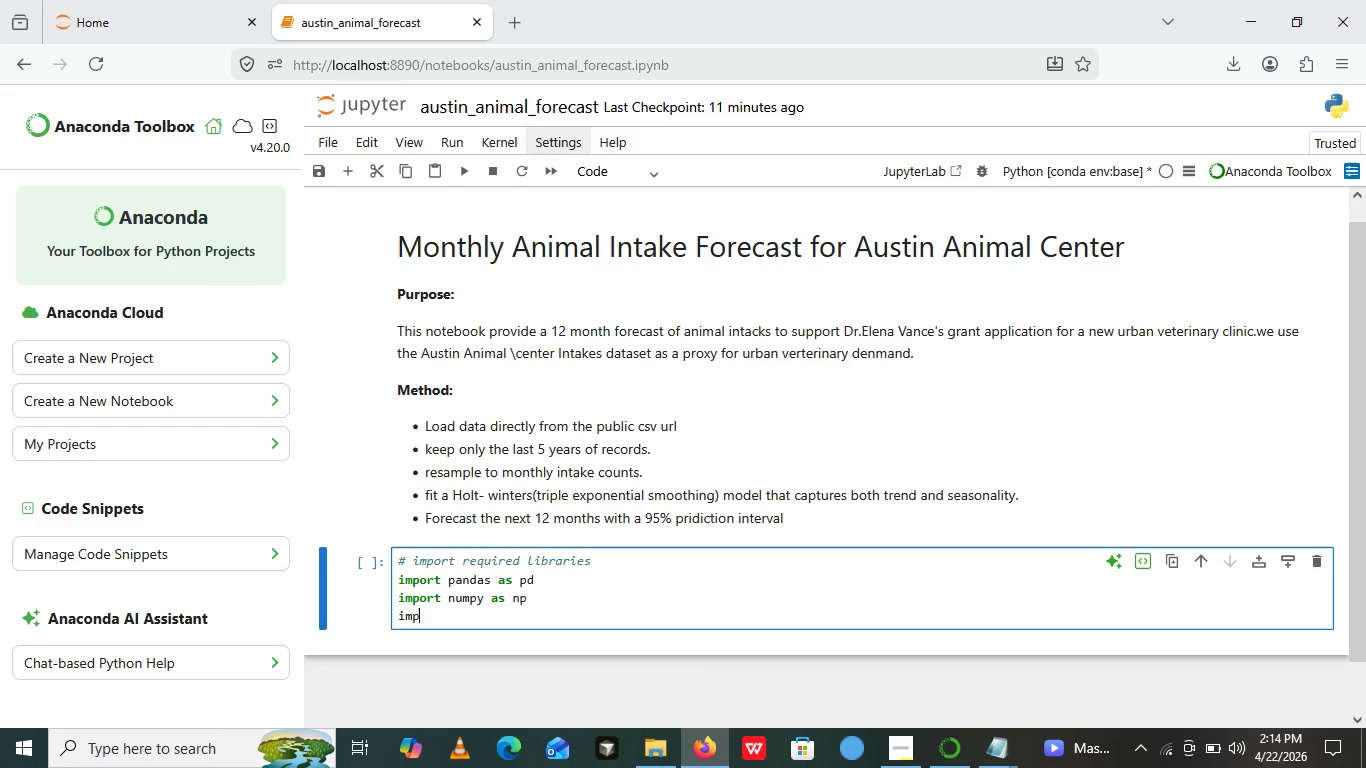 
type(import mt)
 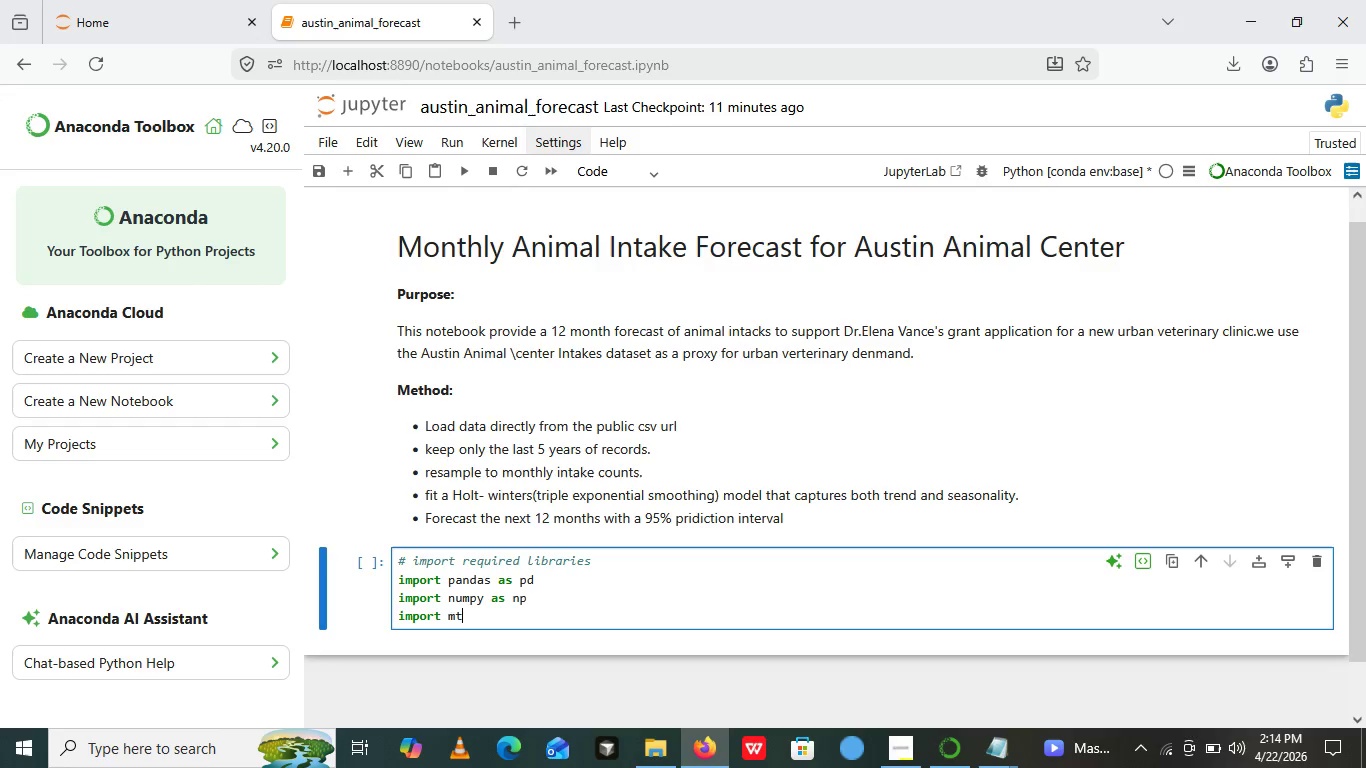 
key(Backspace)
type(atplotlib a)
key(Backspace)
type(.pyplor)
key(Backspace)
type(t.)
key(Backspace)
key(Backspace)
type(t as plt)
 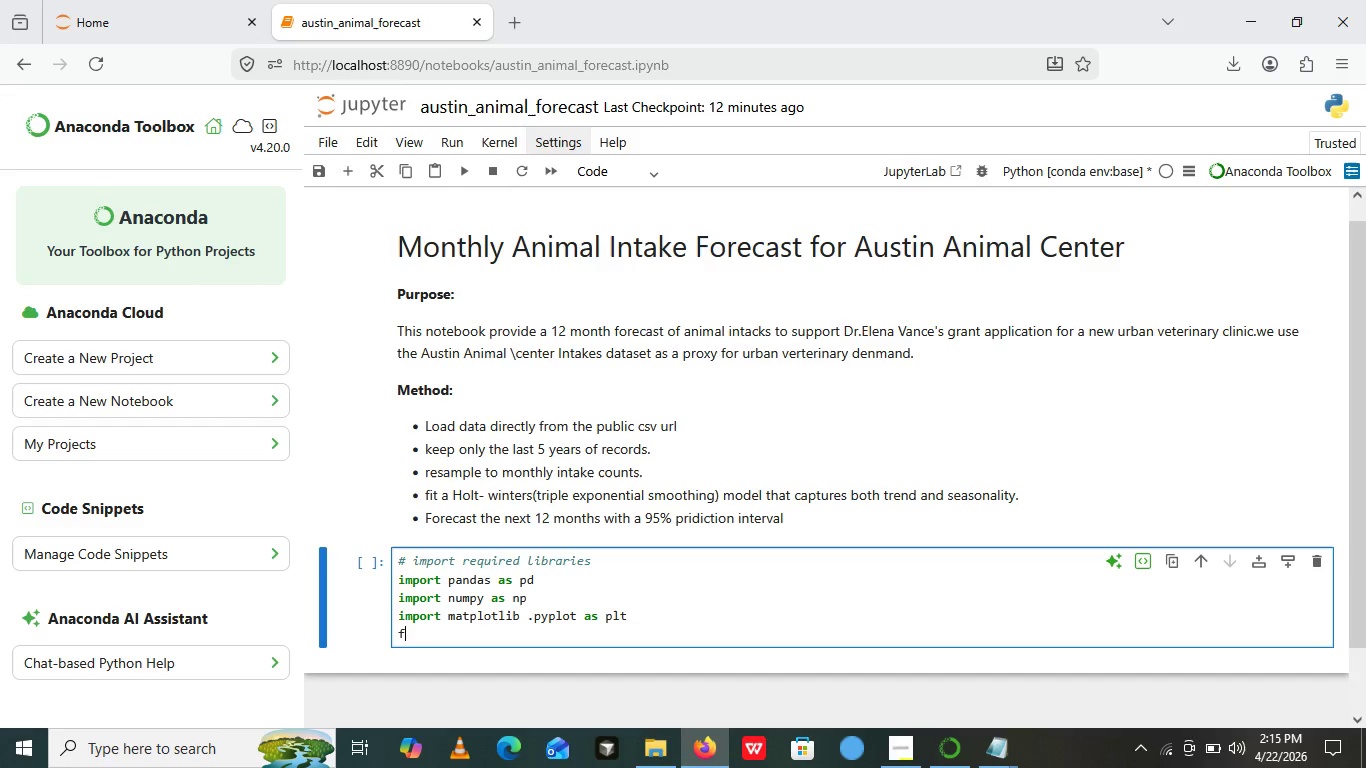 
key(Enter)
 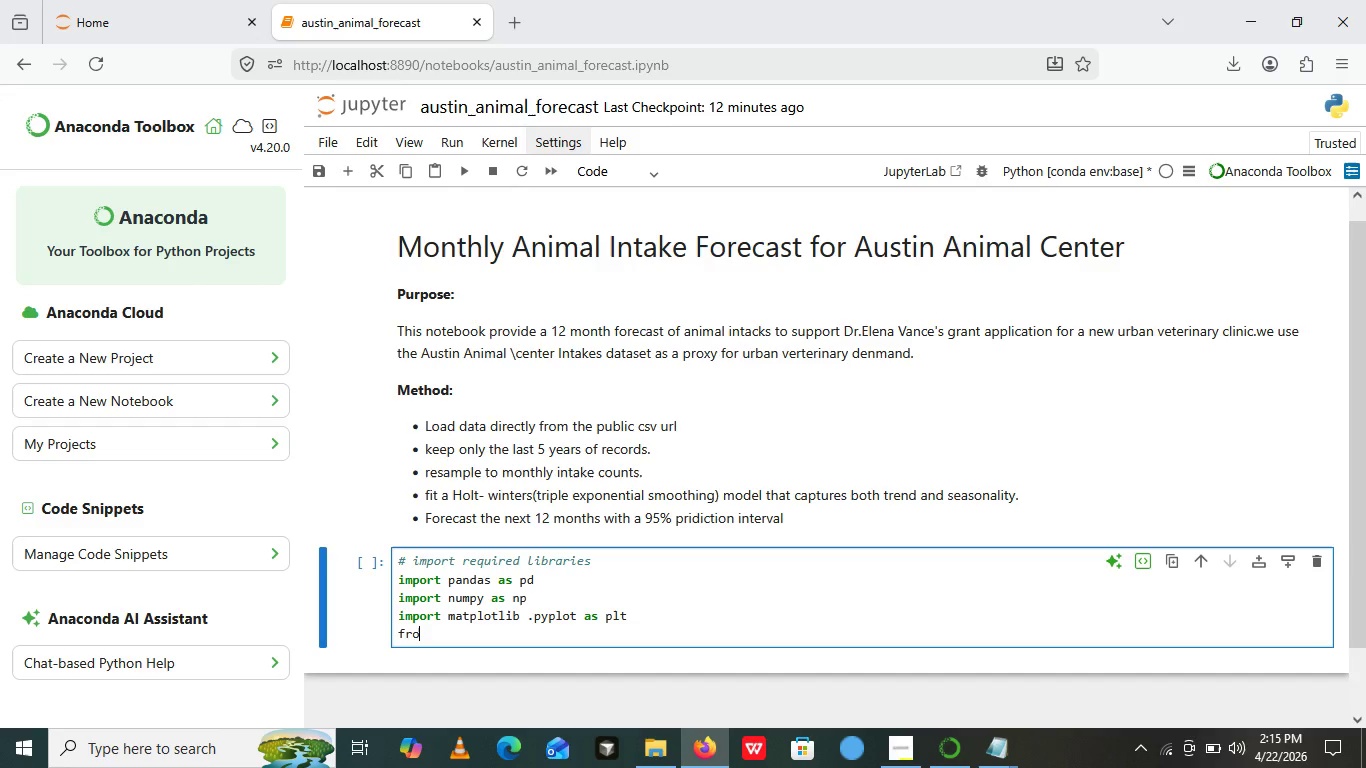 
type(from stast)
key(Backspace)
key(Backspace)
type(tsmodels.tsa,hot)
key(Backspace)
type(ltwint)
key(Backspace)
type(ters import expo)
 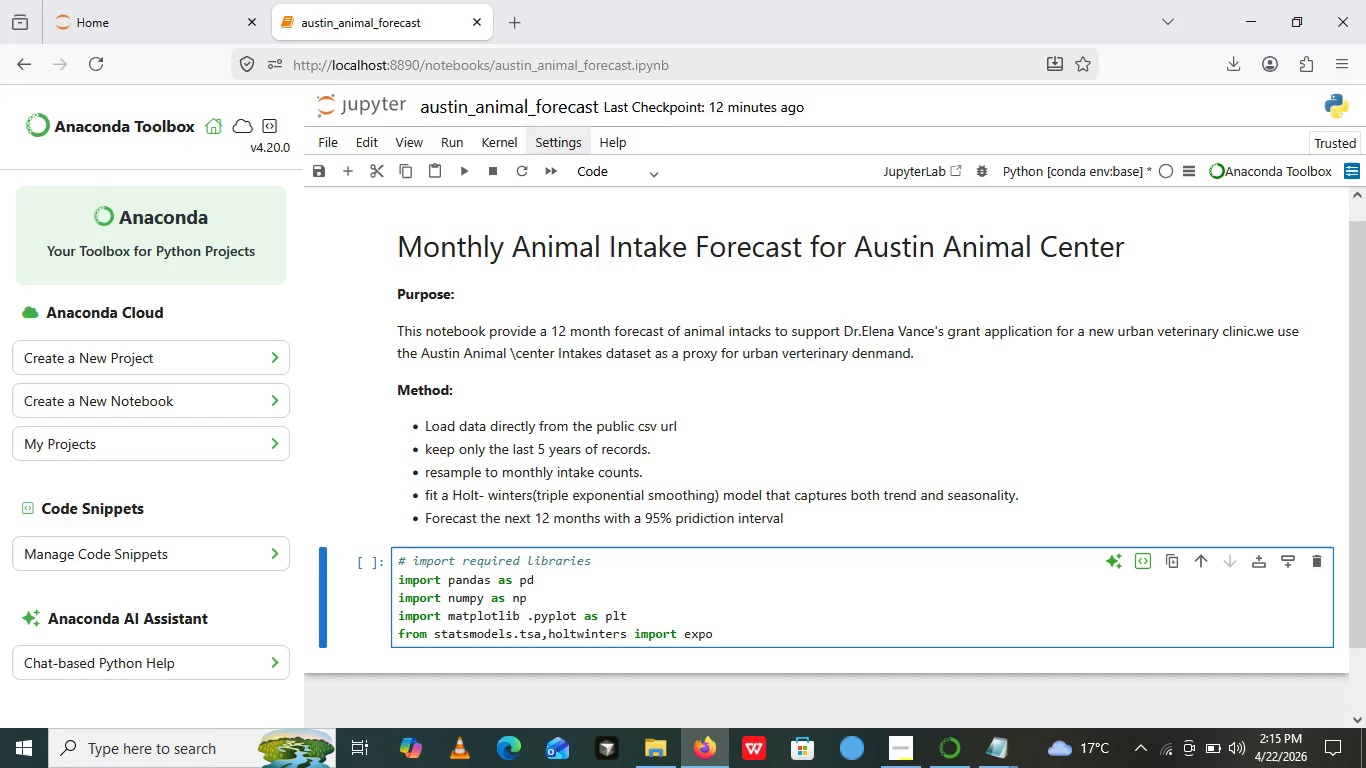 
type(nential Smooth)
 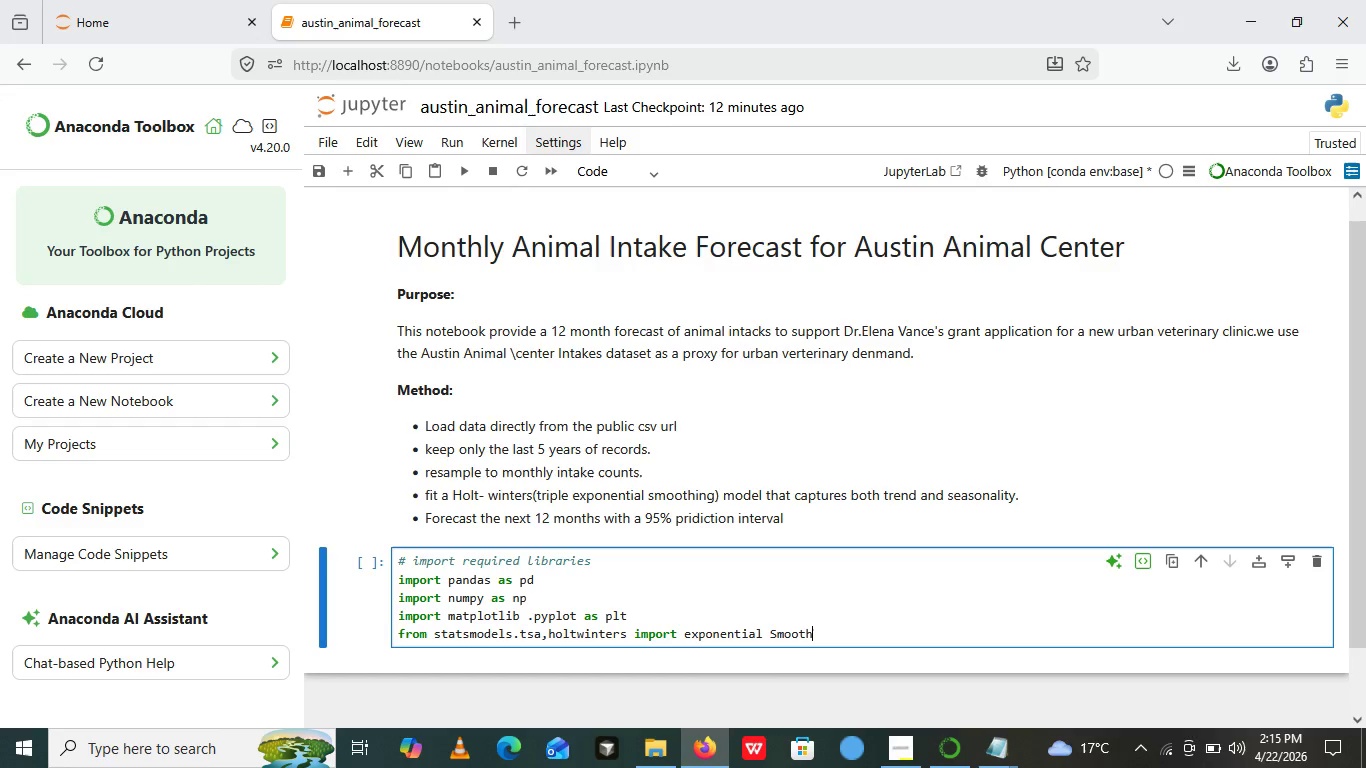 
wait(5.41)
 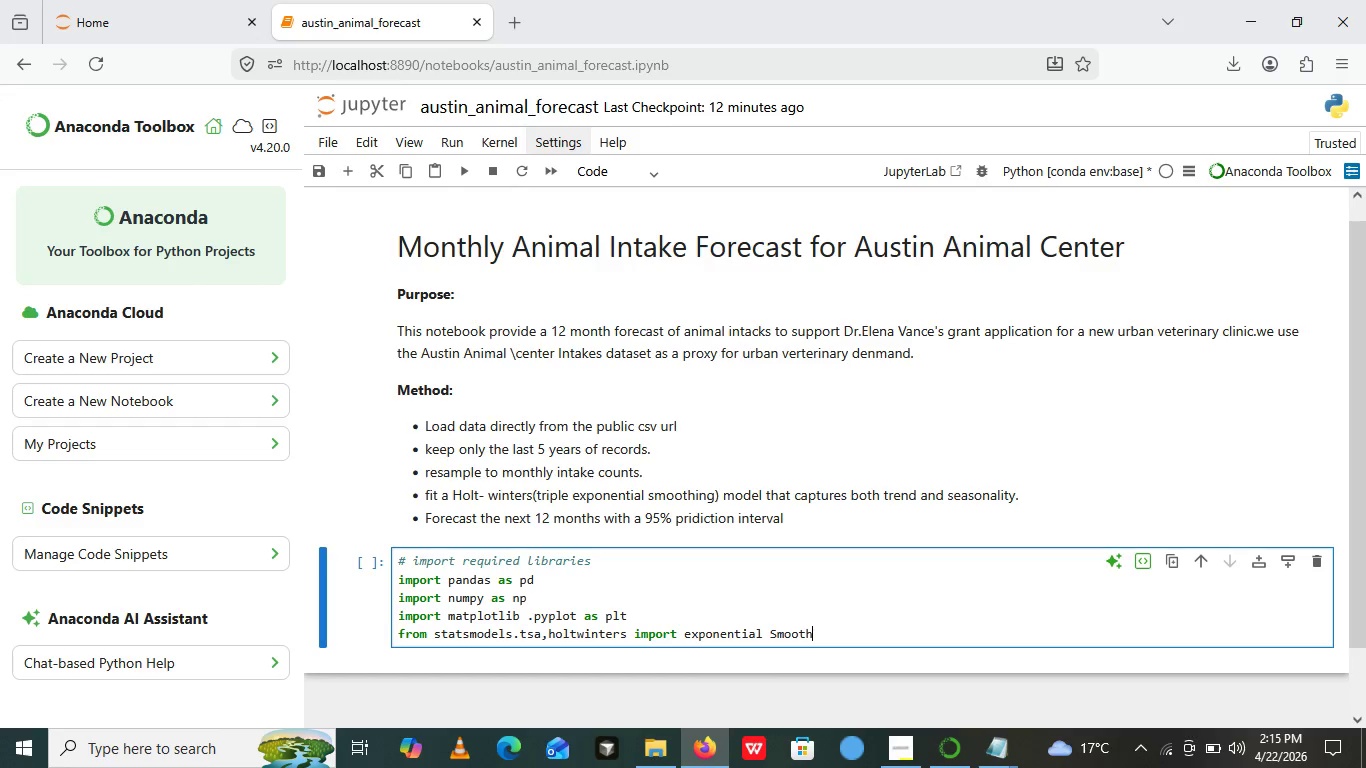 
type(ing)
 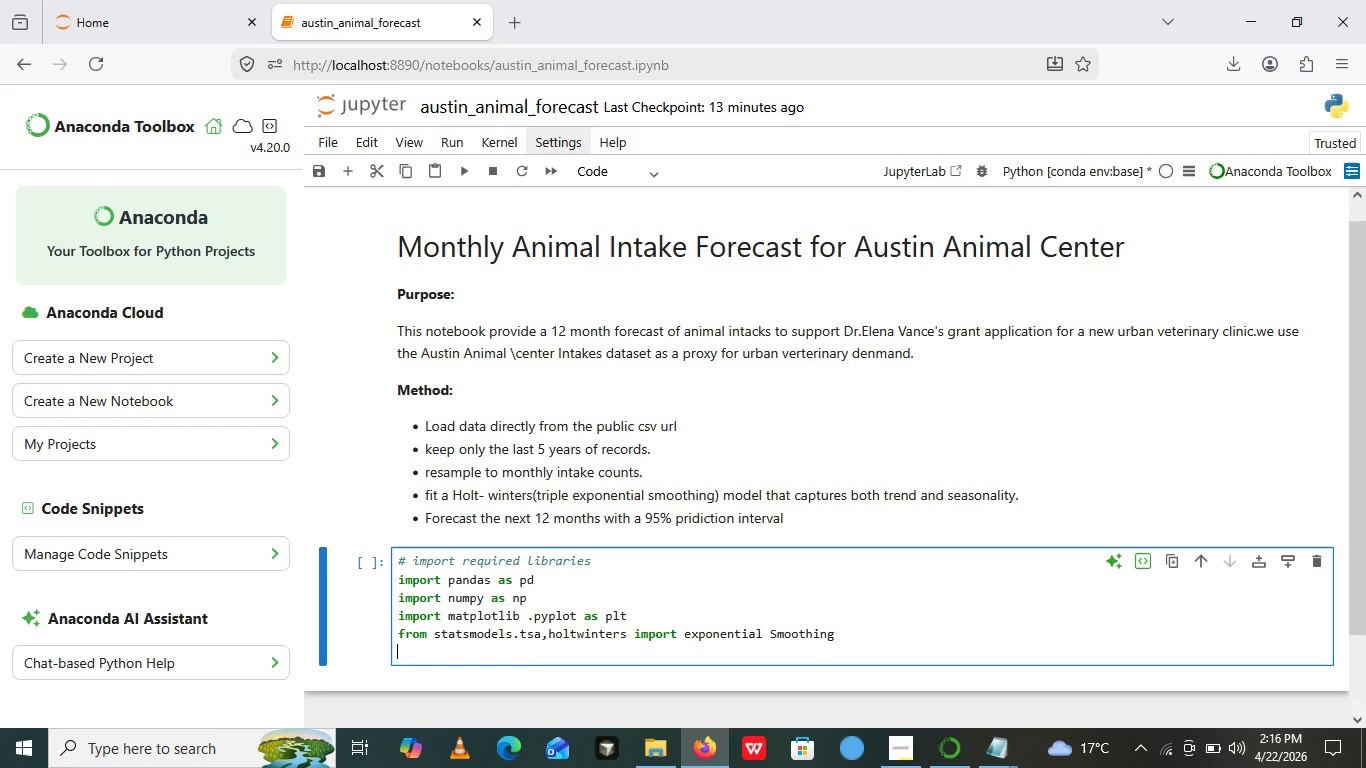 
key(Enter)
 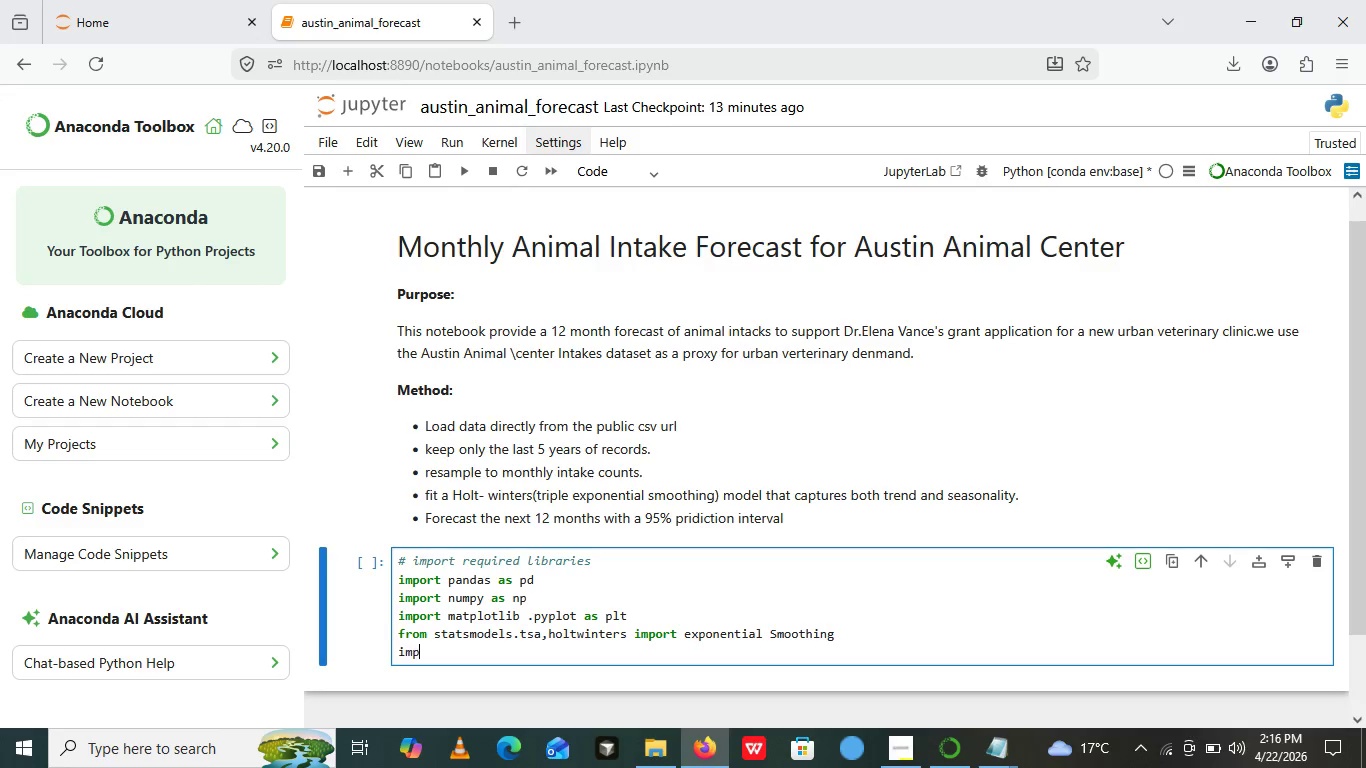 
type(impor)
 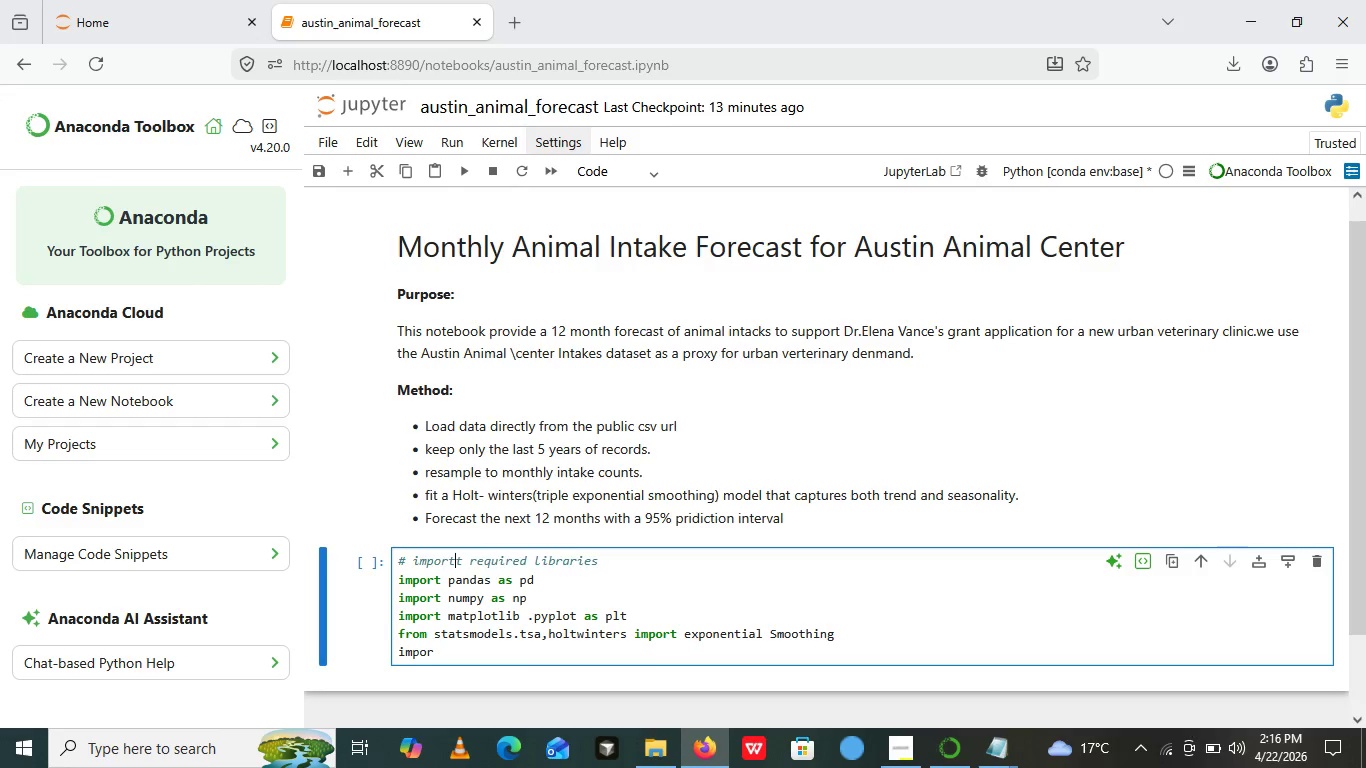 
left_click([448, 557])
 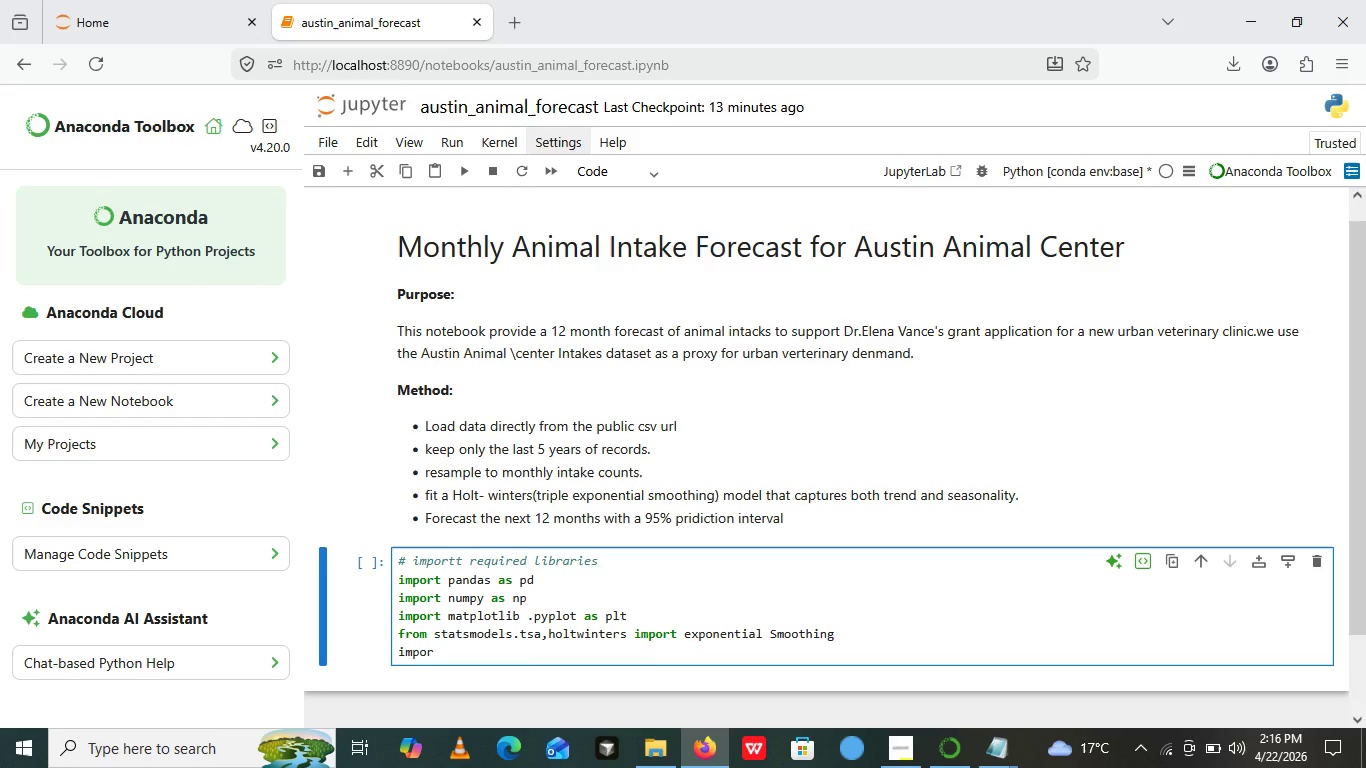 
key(T)
 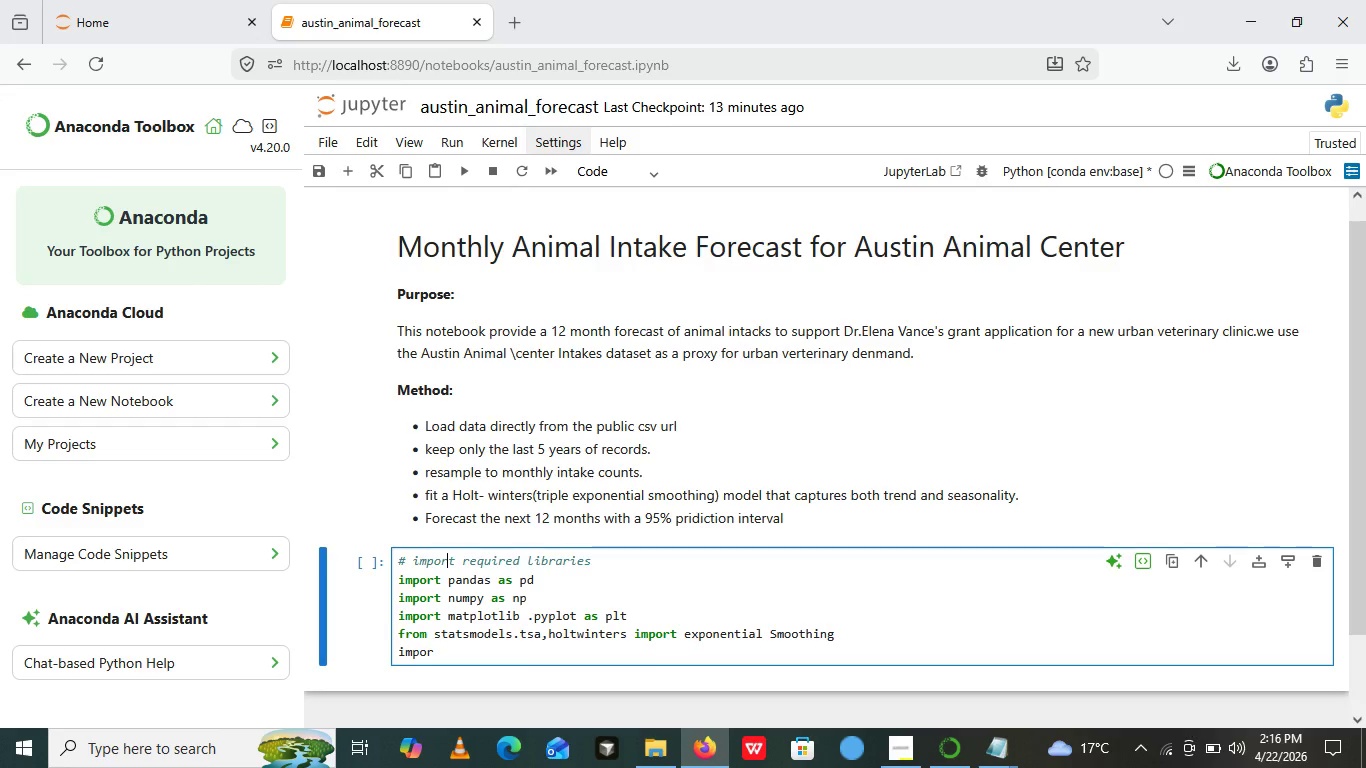 
key(Control+Z)
 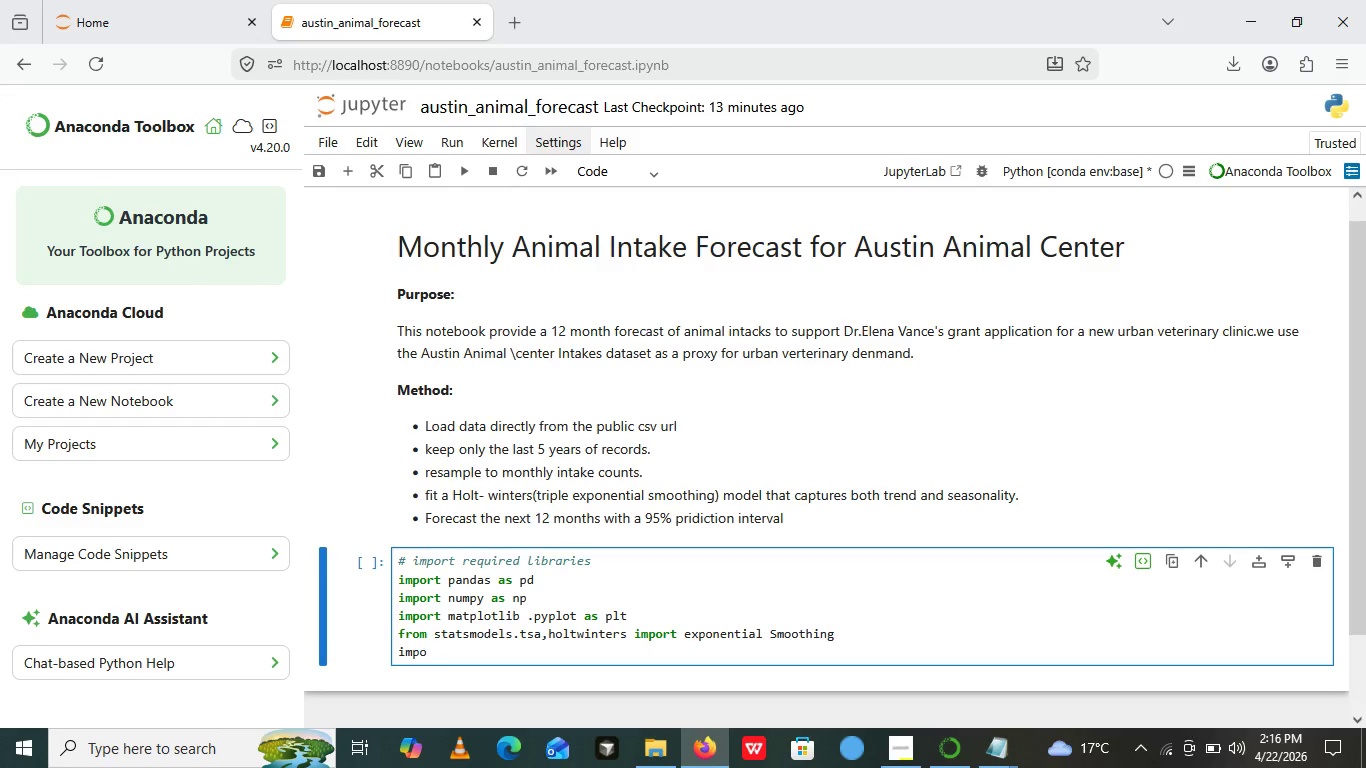 
key(Control+Z)
 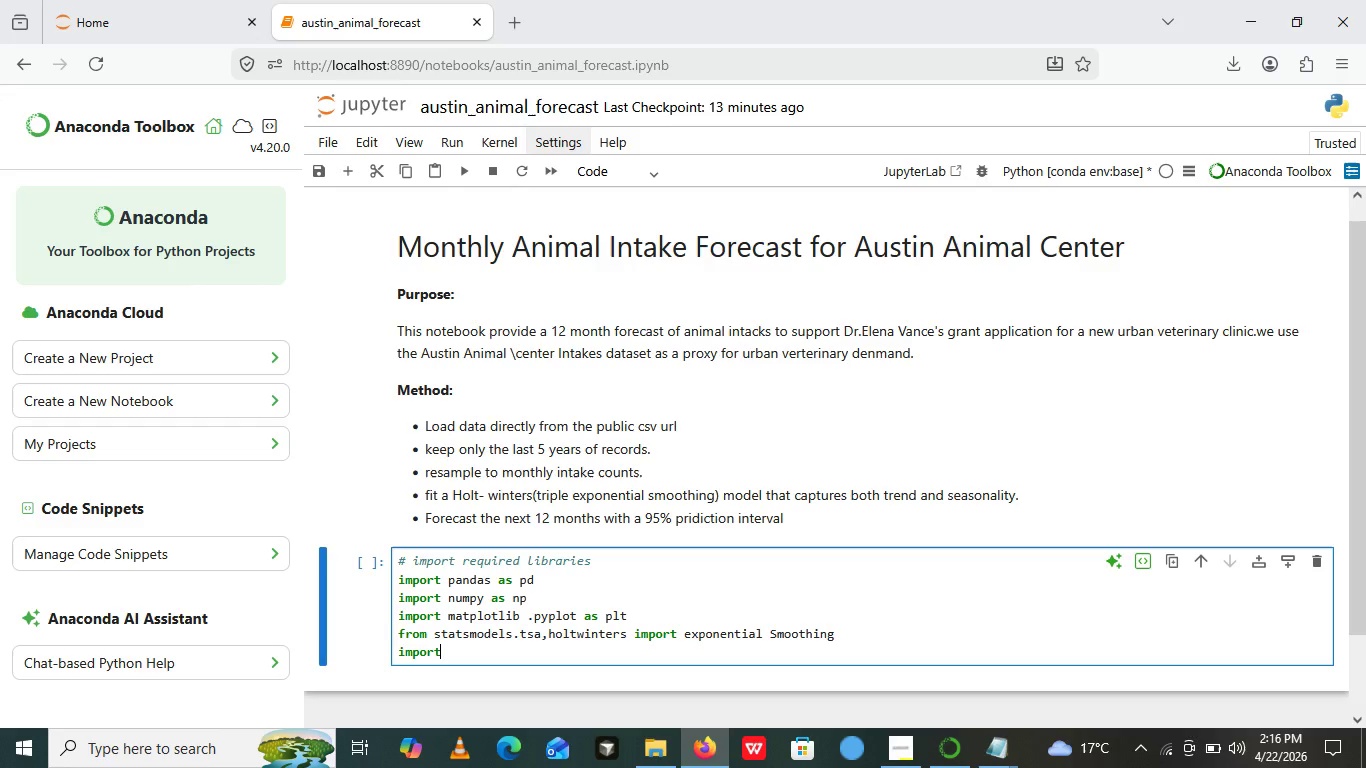 
type(rt warnings)
 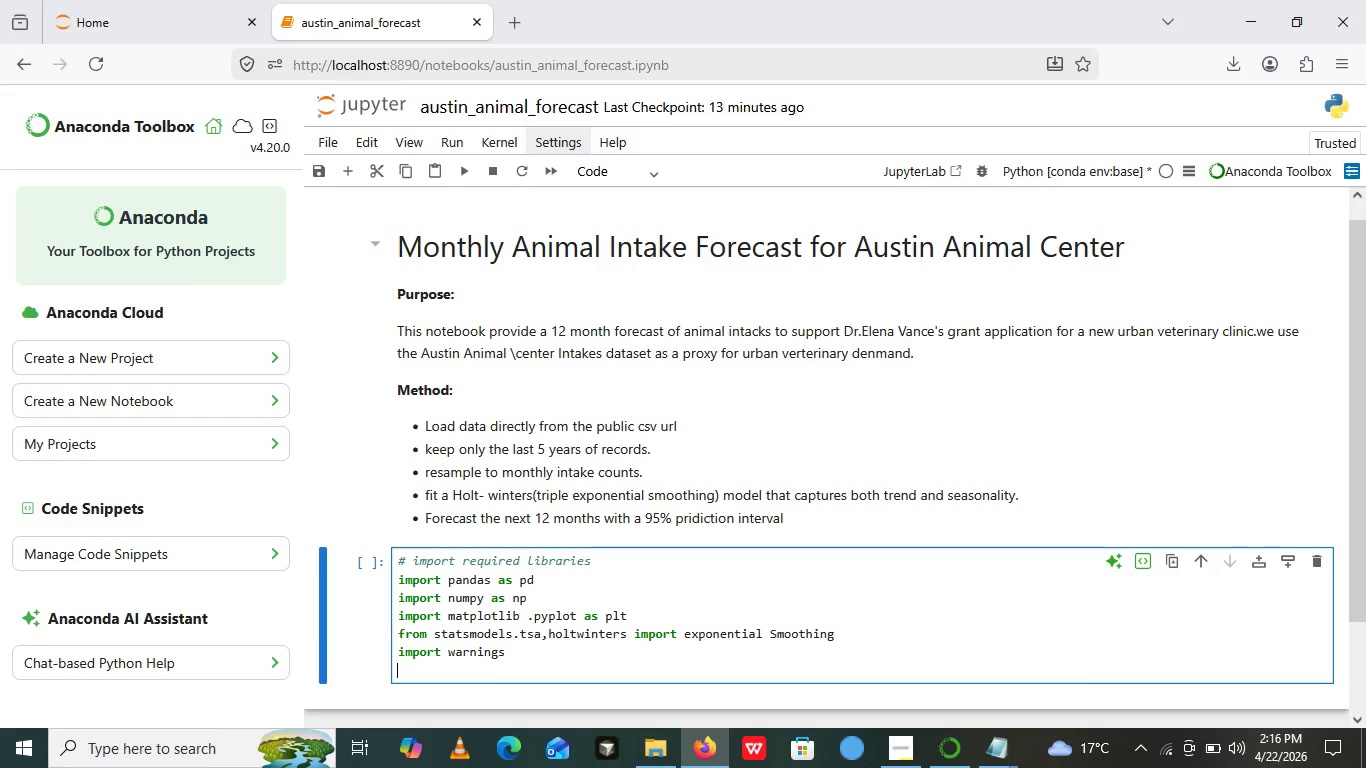 
key(Enter)
 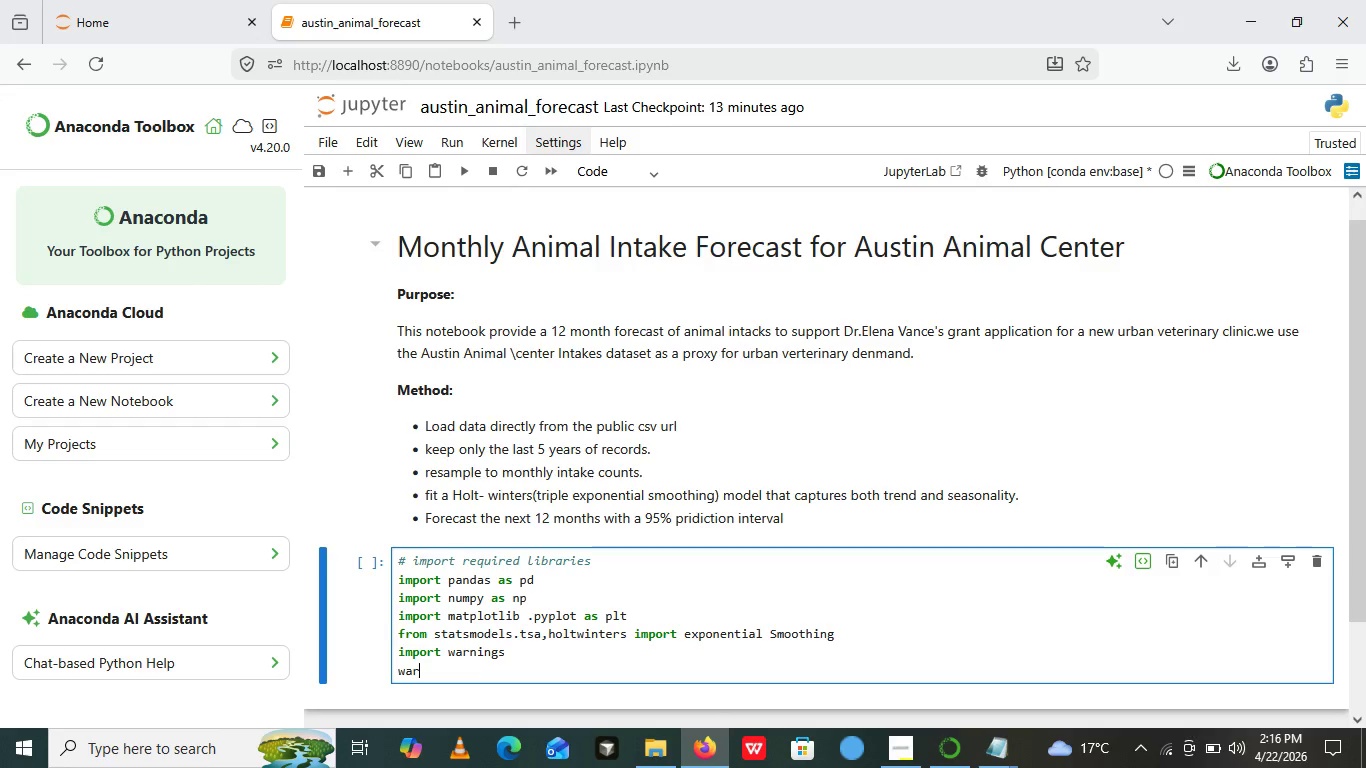 
type(warnings )
key(Backspace)
type(.filter)
 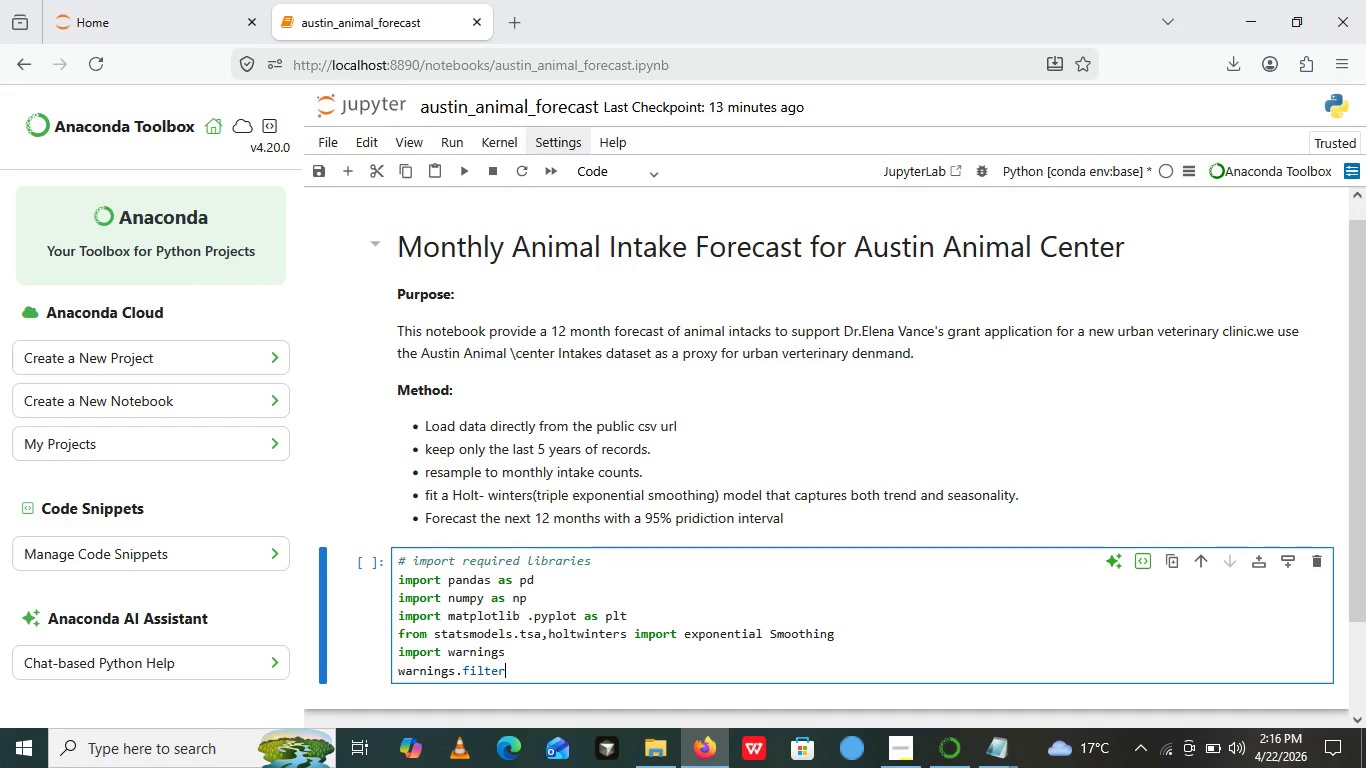 
key(ArrowLeft)
 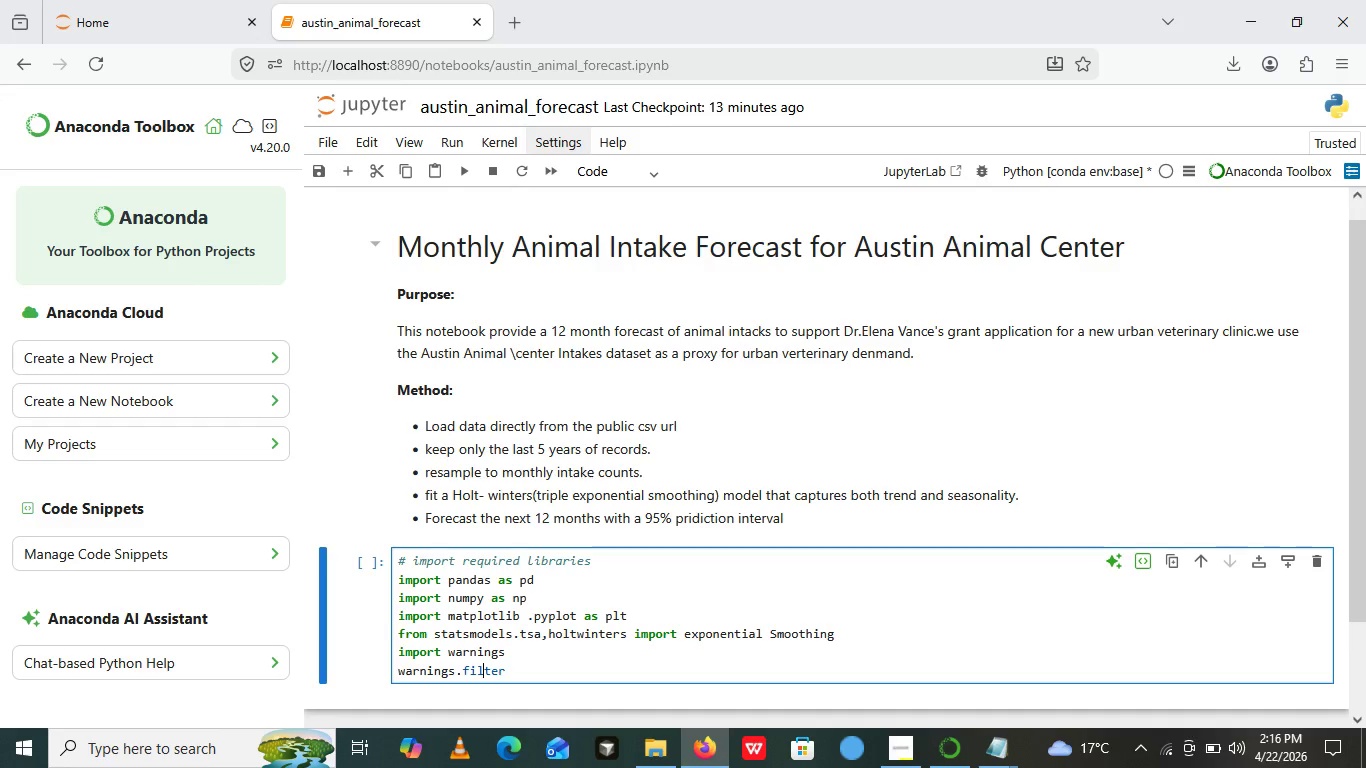 
key(ArrowLeft)
 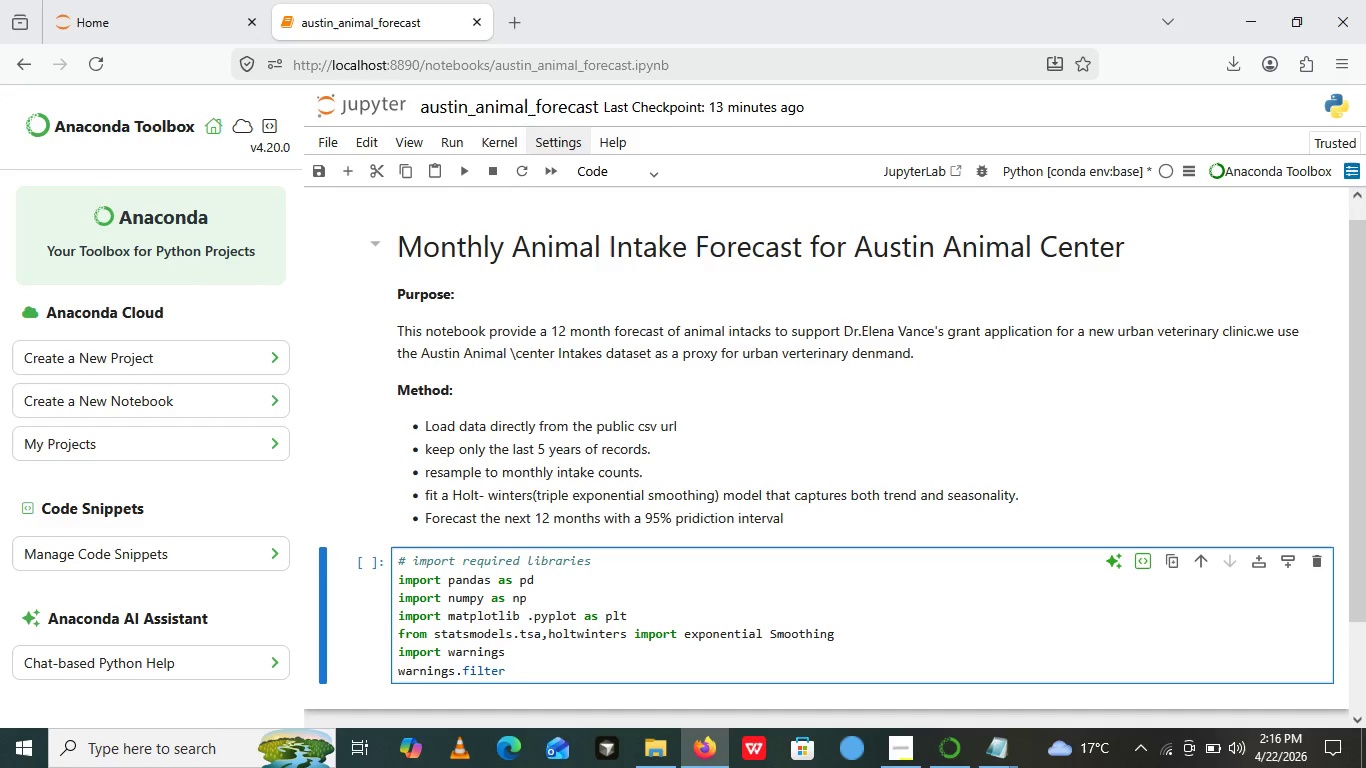 
key(ArrowLeft)
 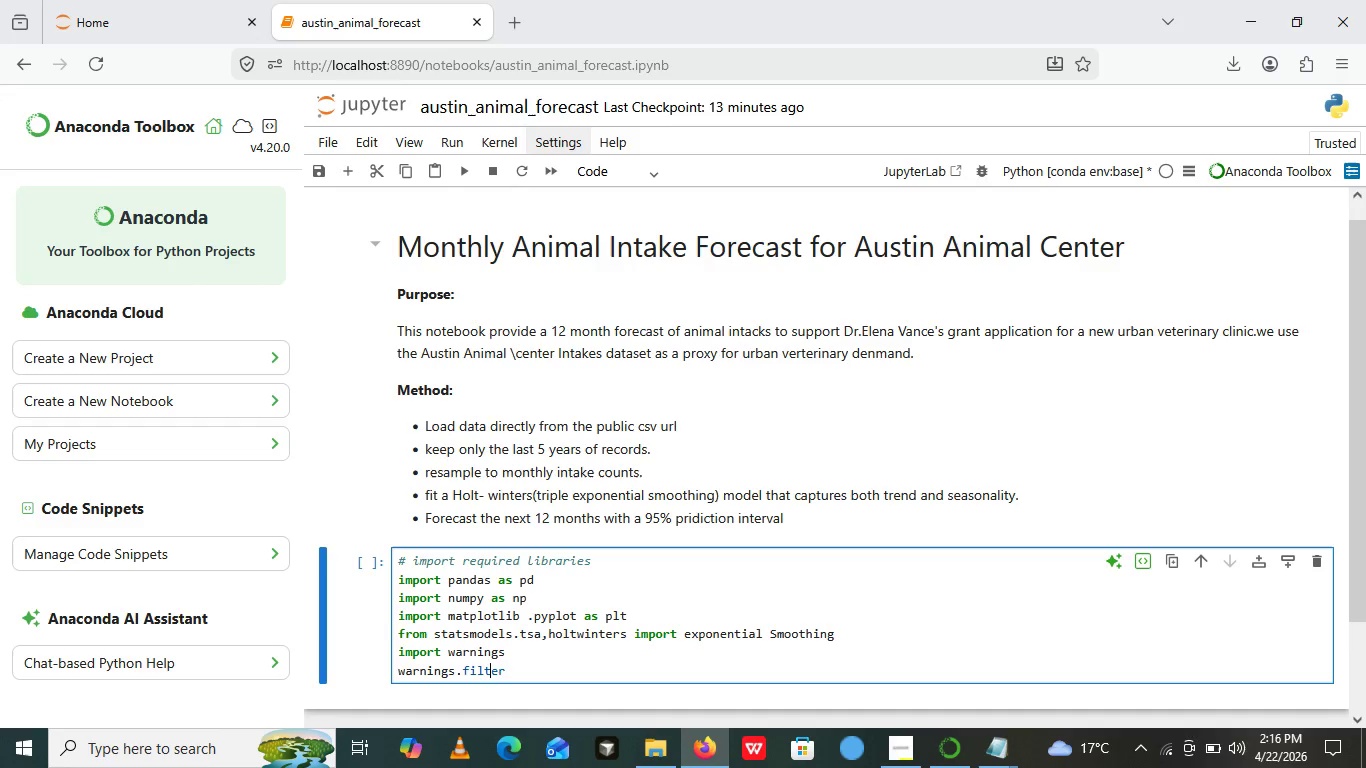 
key(ArrowRight)
 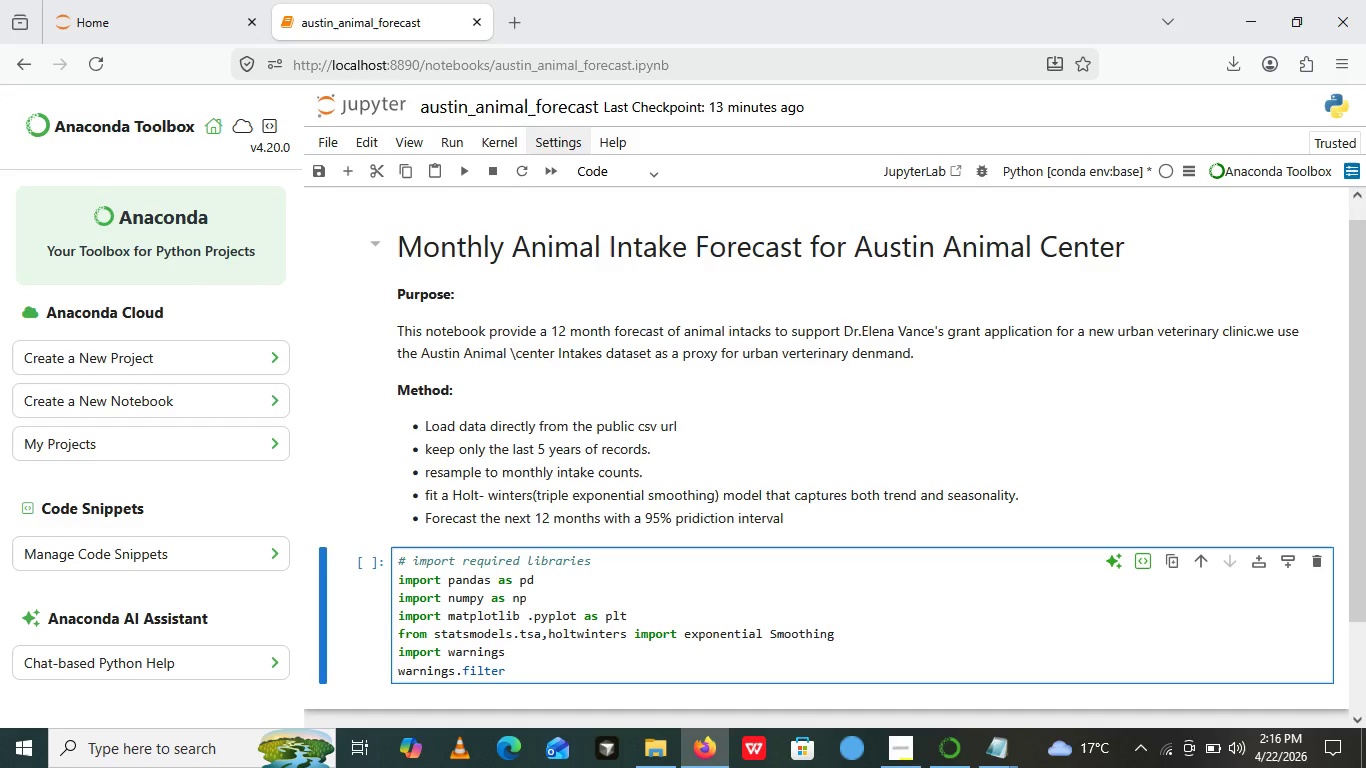 
key(ArrowRight)
 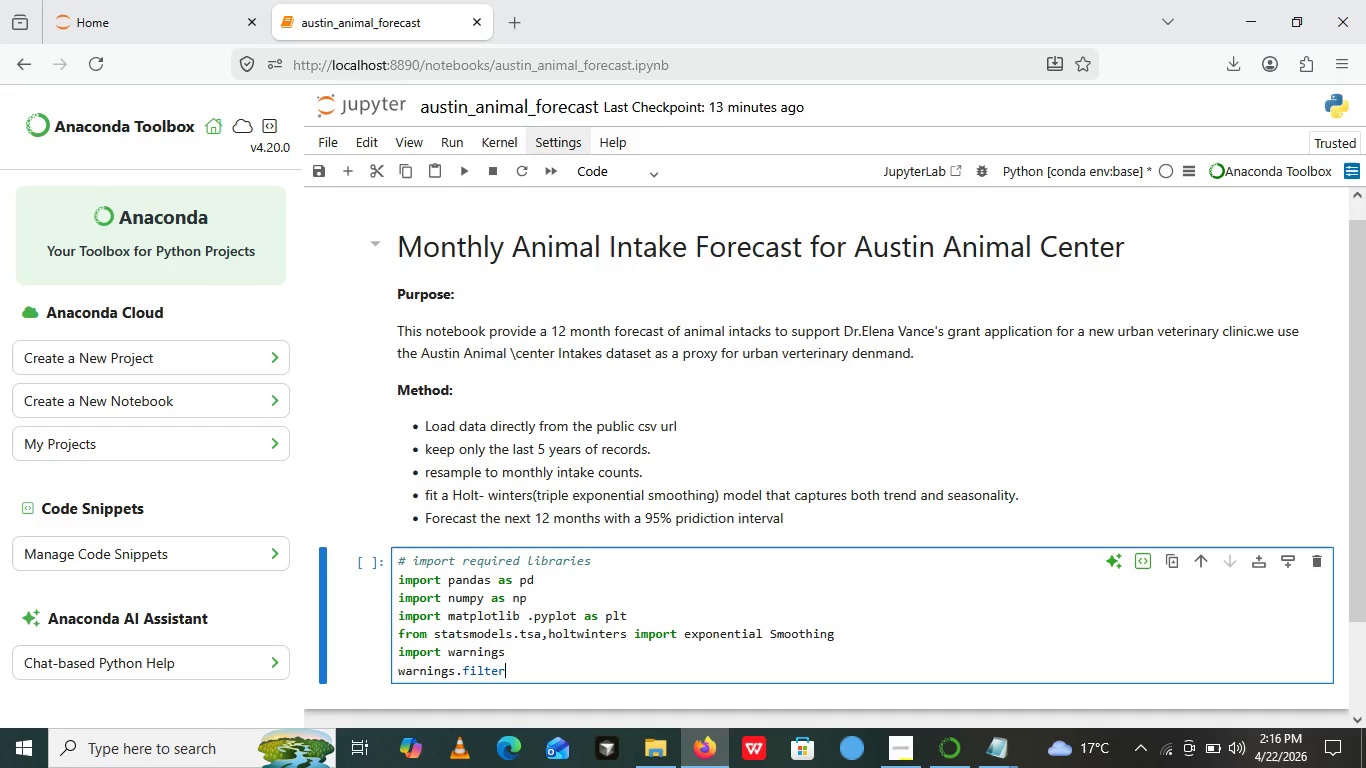 
key(ArrowRight)
 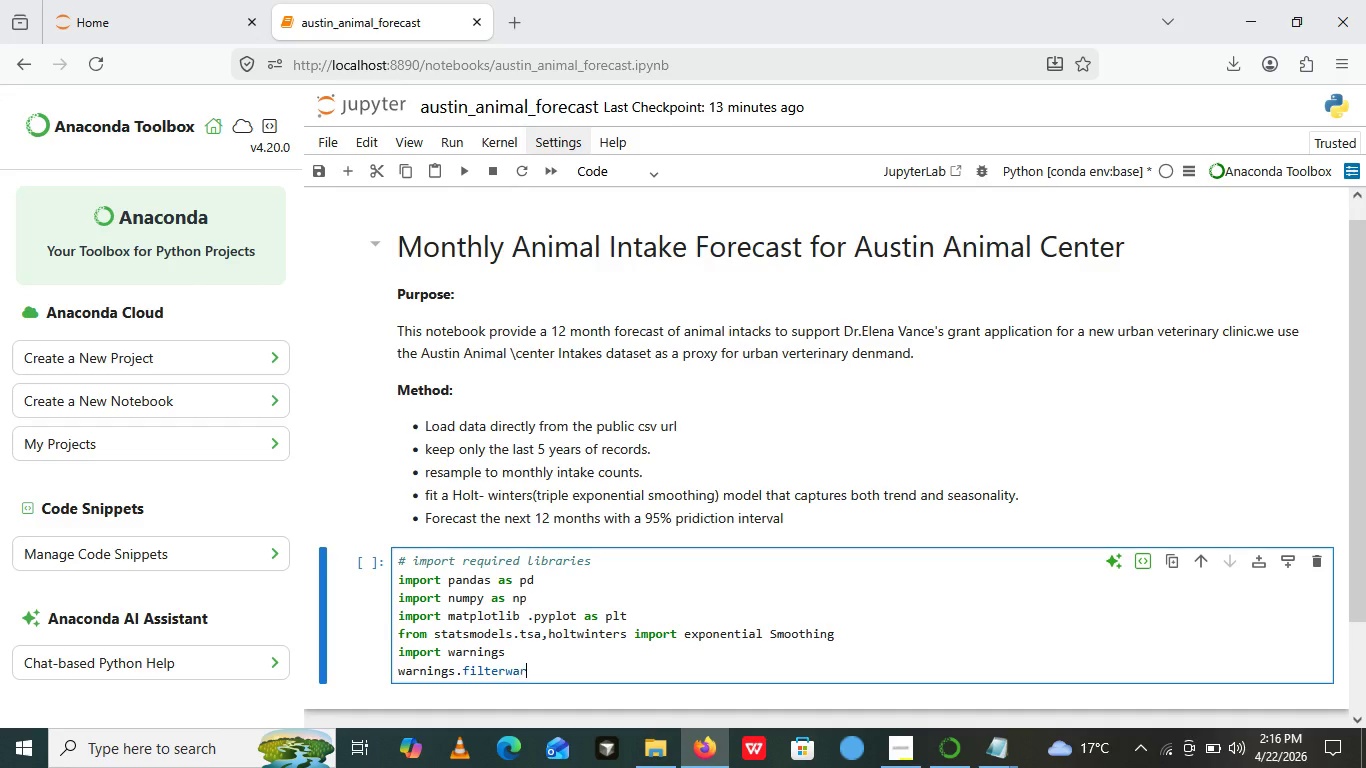 
type(warnin)
 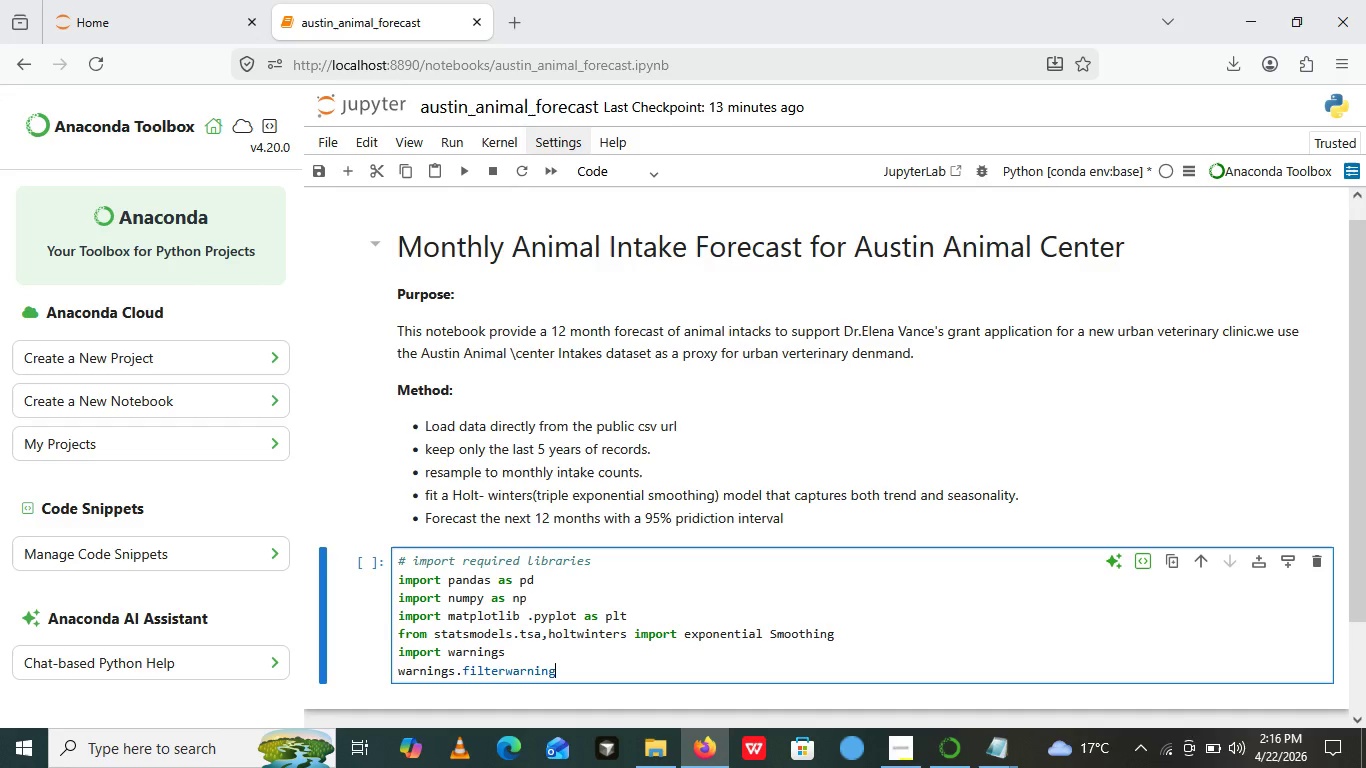 
type(gs())
 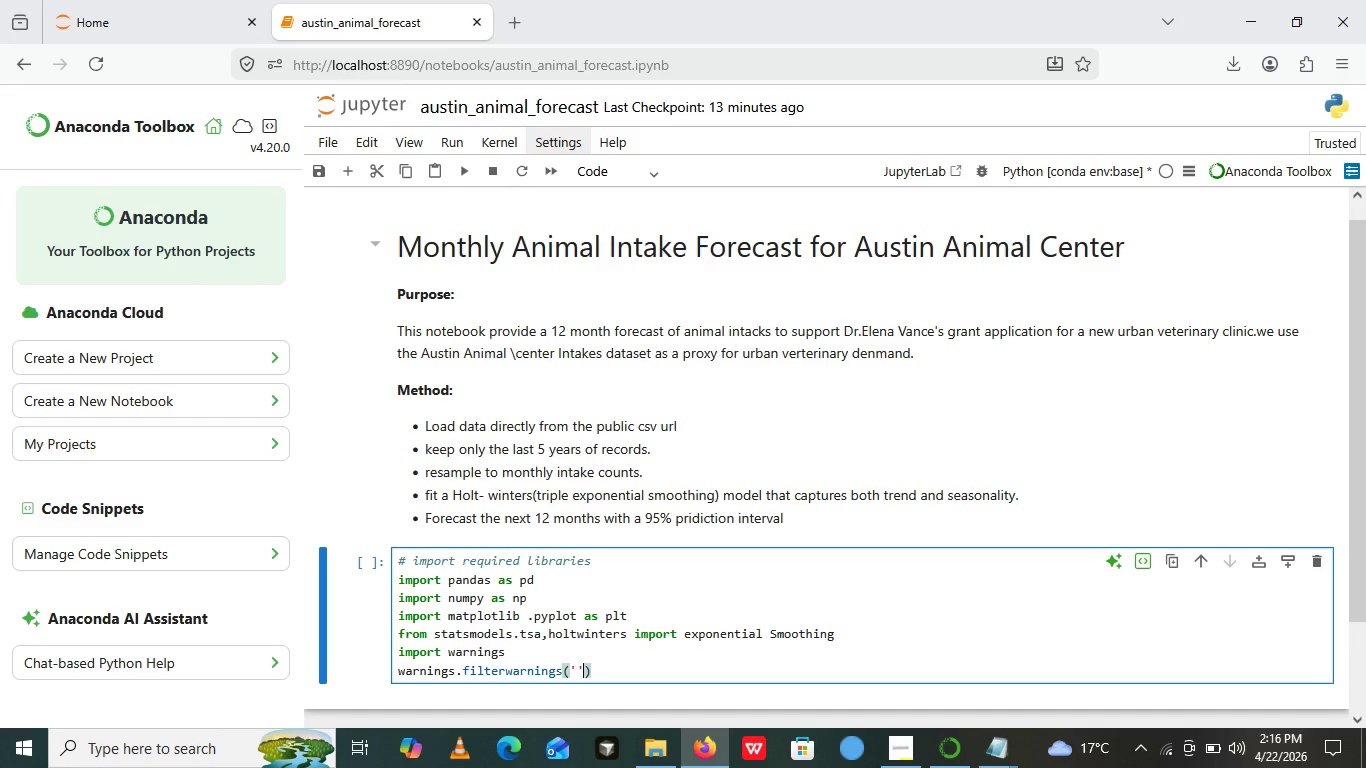 
key(ArrowLeft)
 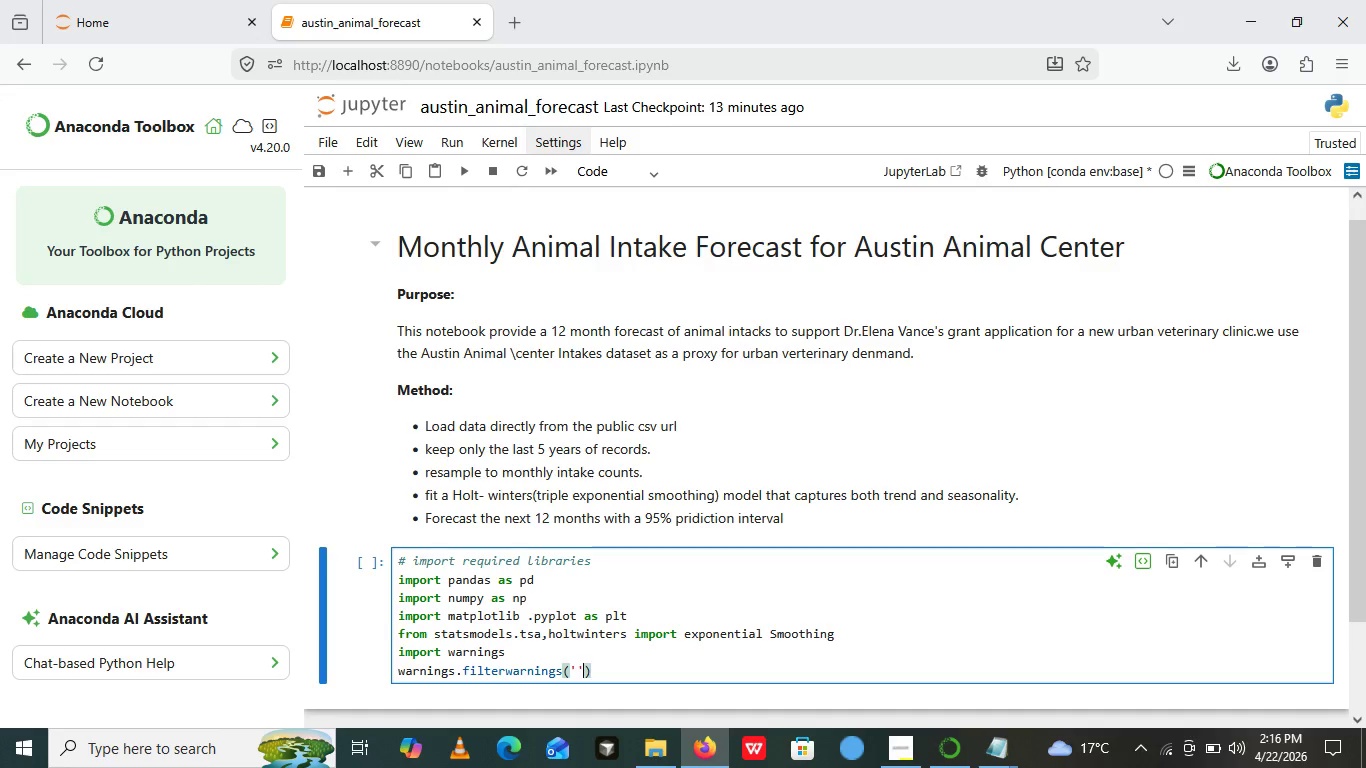 
key(Quote)
 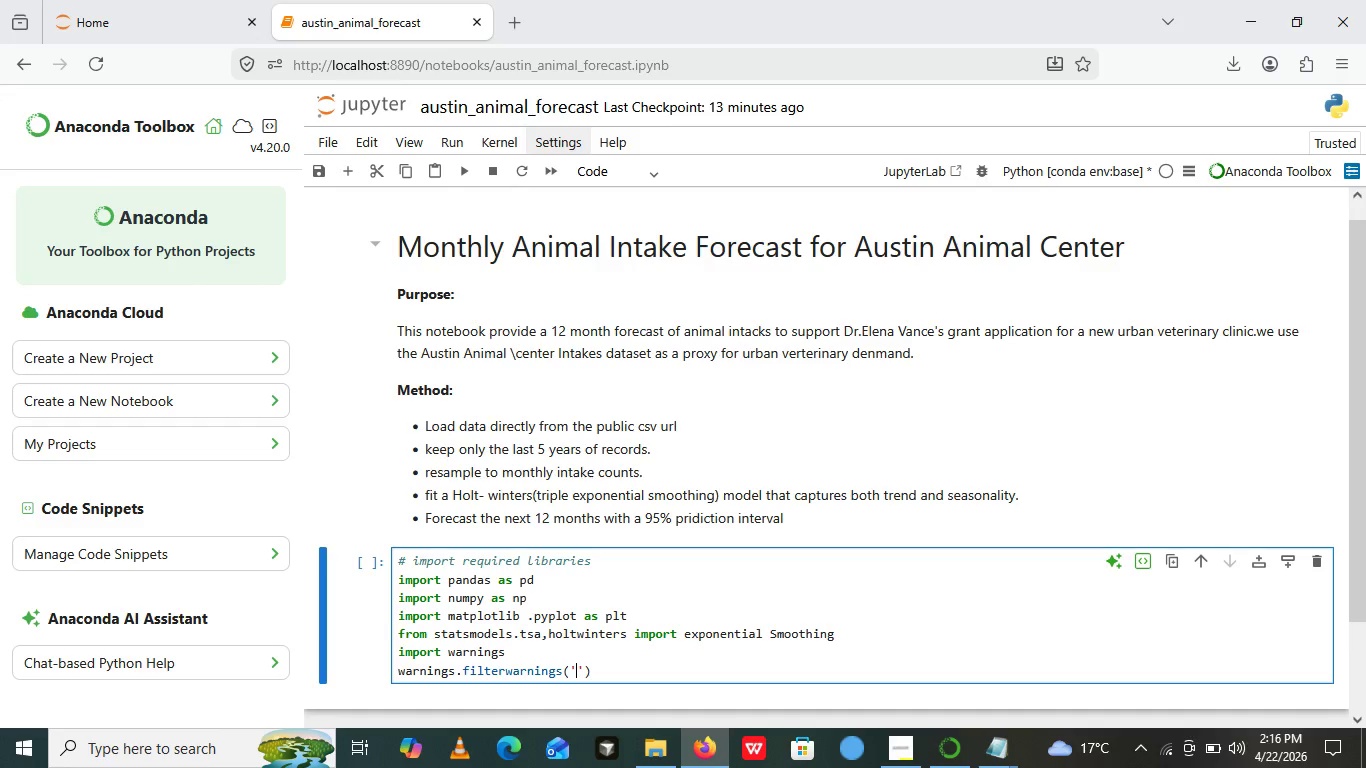 
key(Quote)
 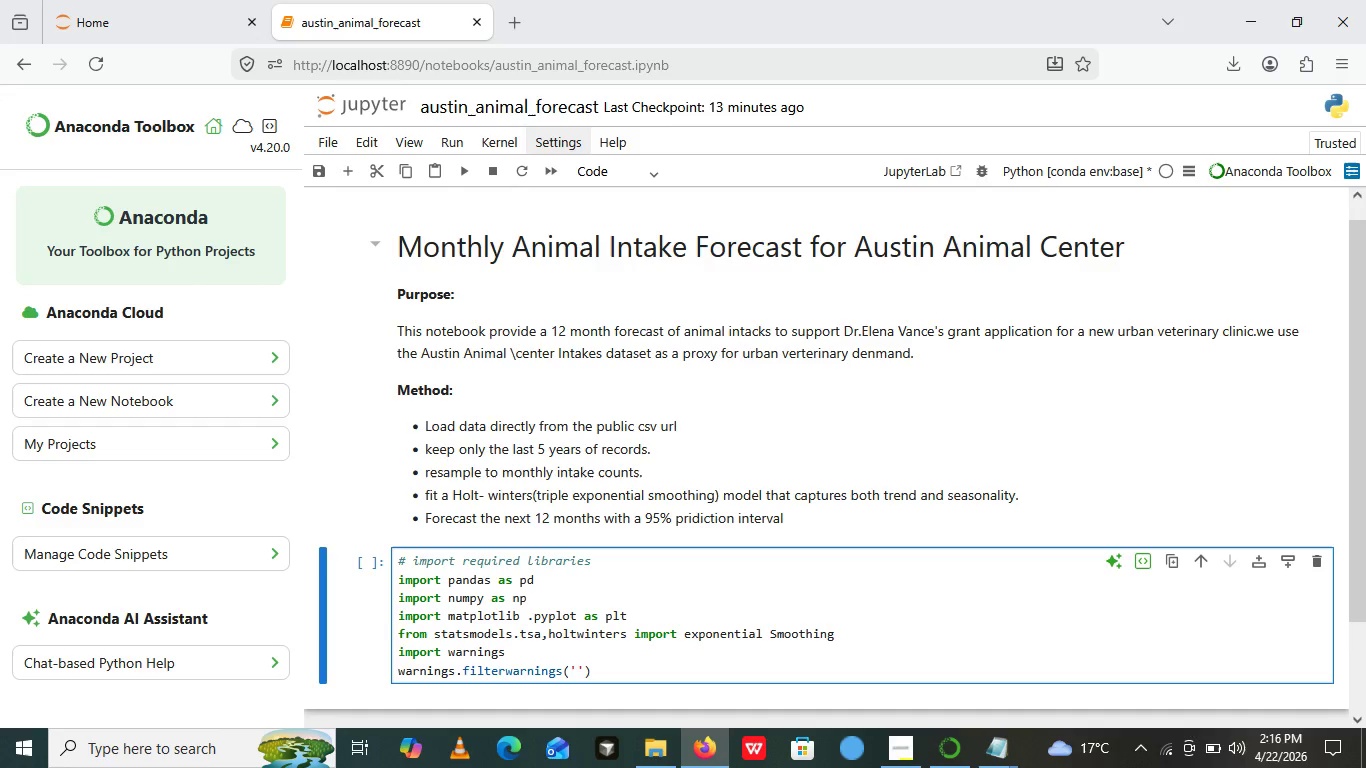 
key(ArrowLeft)
 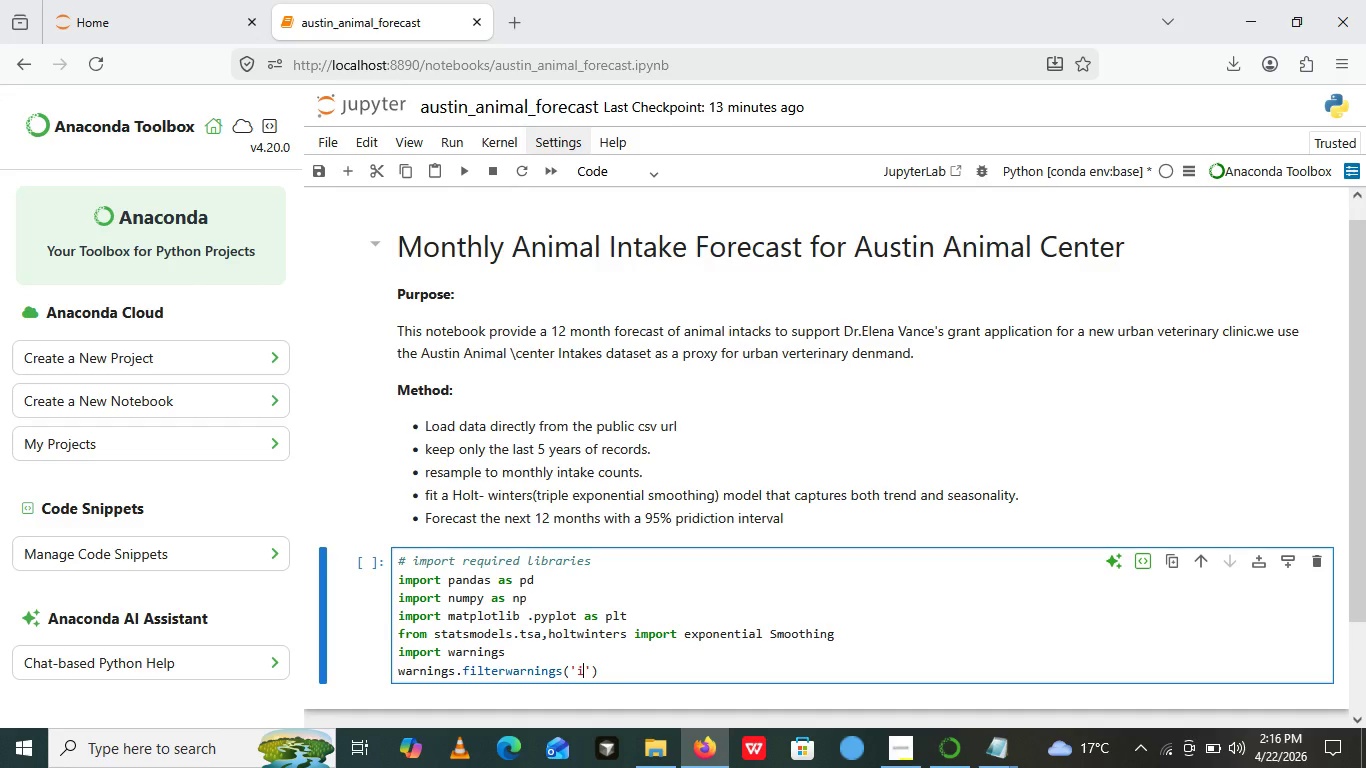 
type(ign)
key(Backspace)
type(ore)
 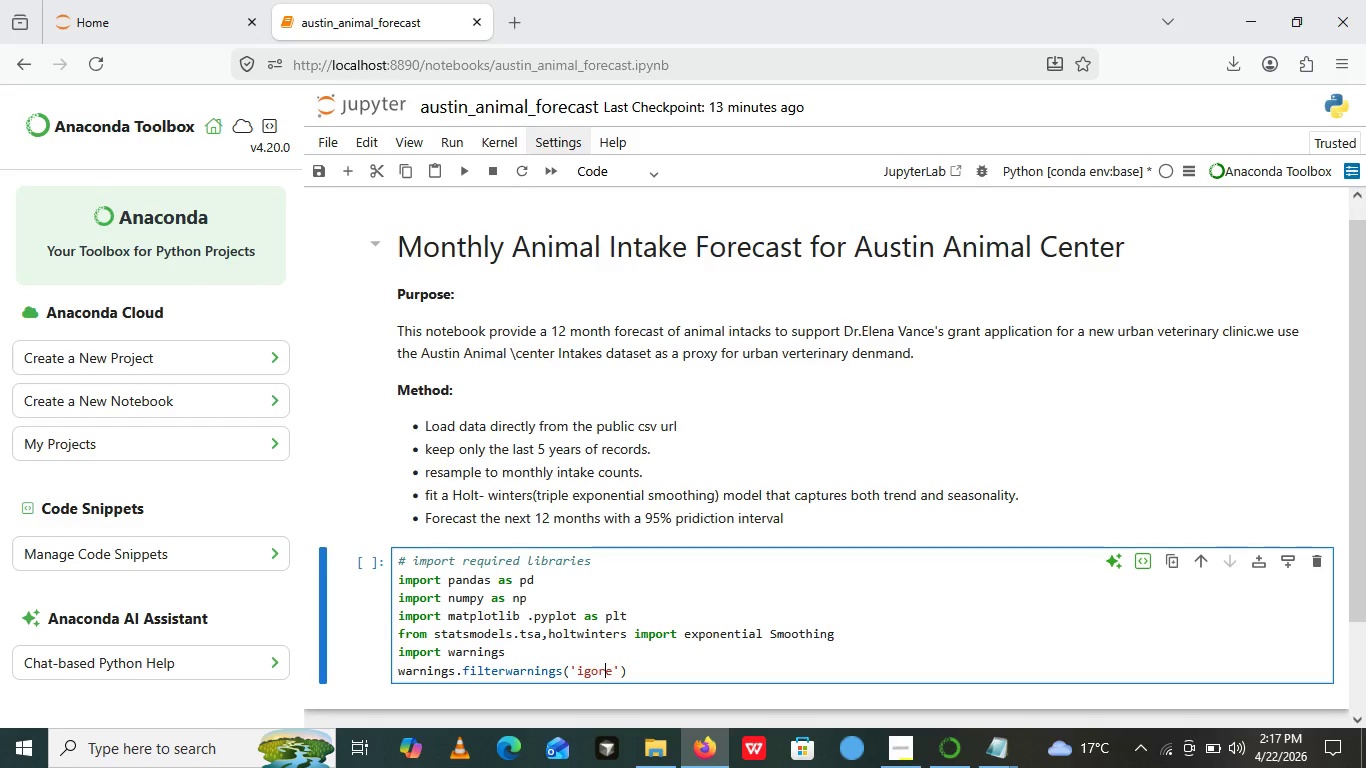 
key(ArrowLeft)
 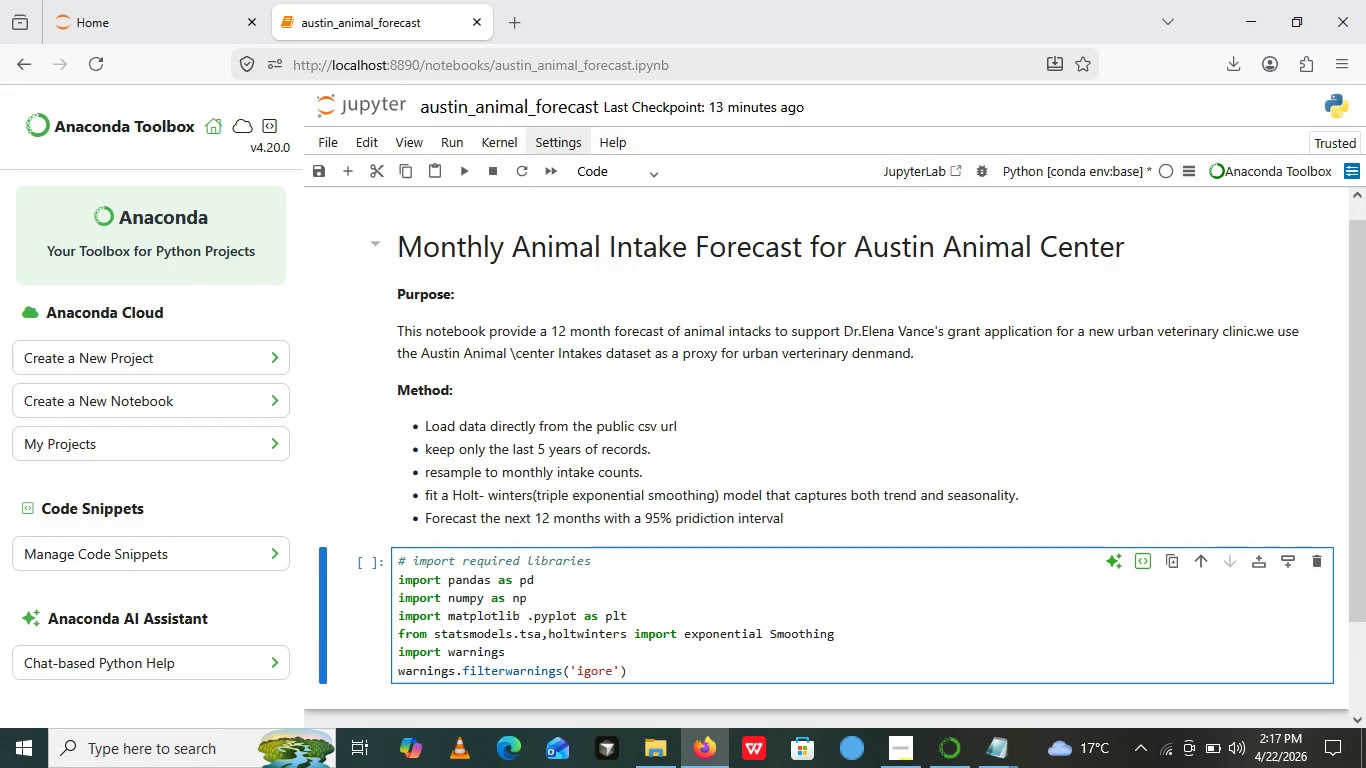 
key(ArrowLeft)
 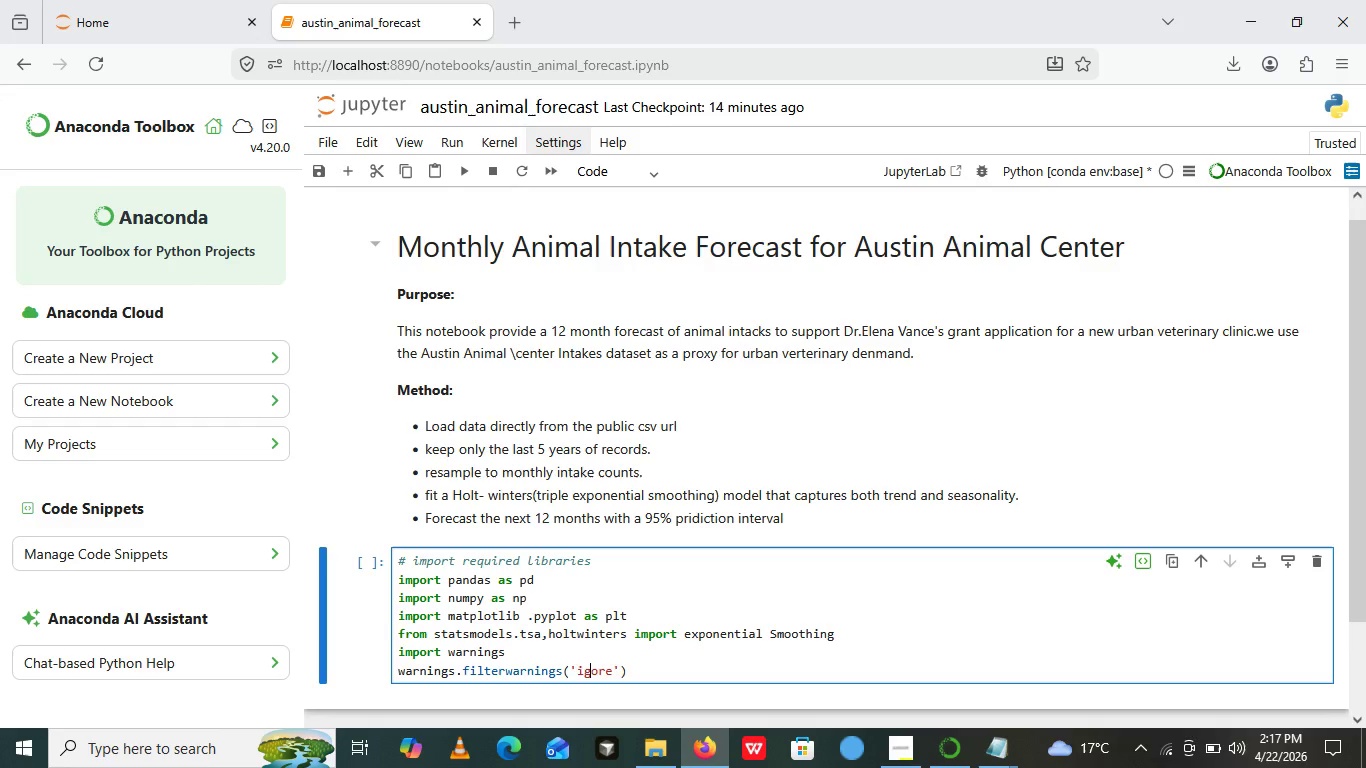 
key(ArrowLeft)
 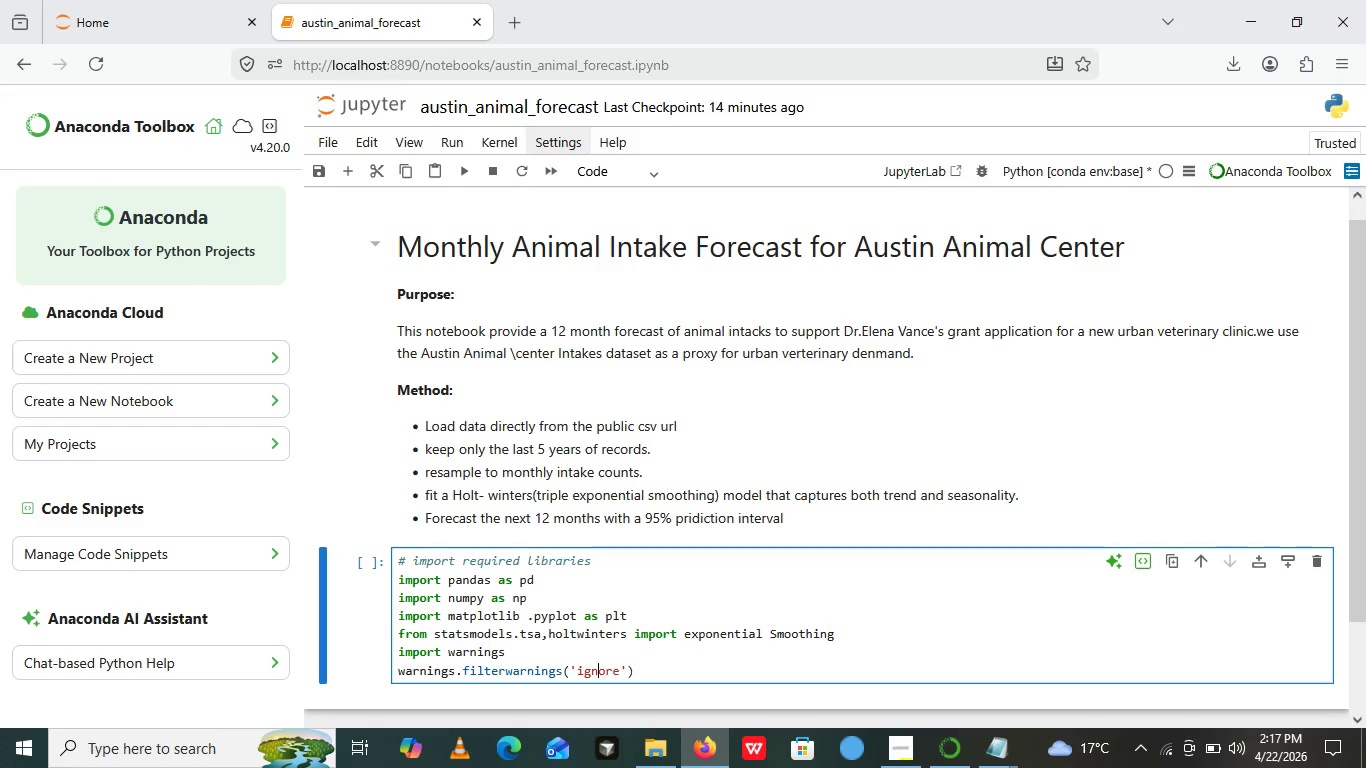 
key(N)
 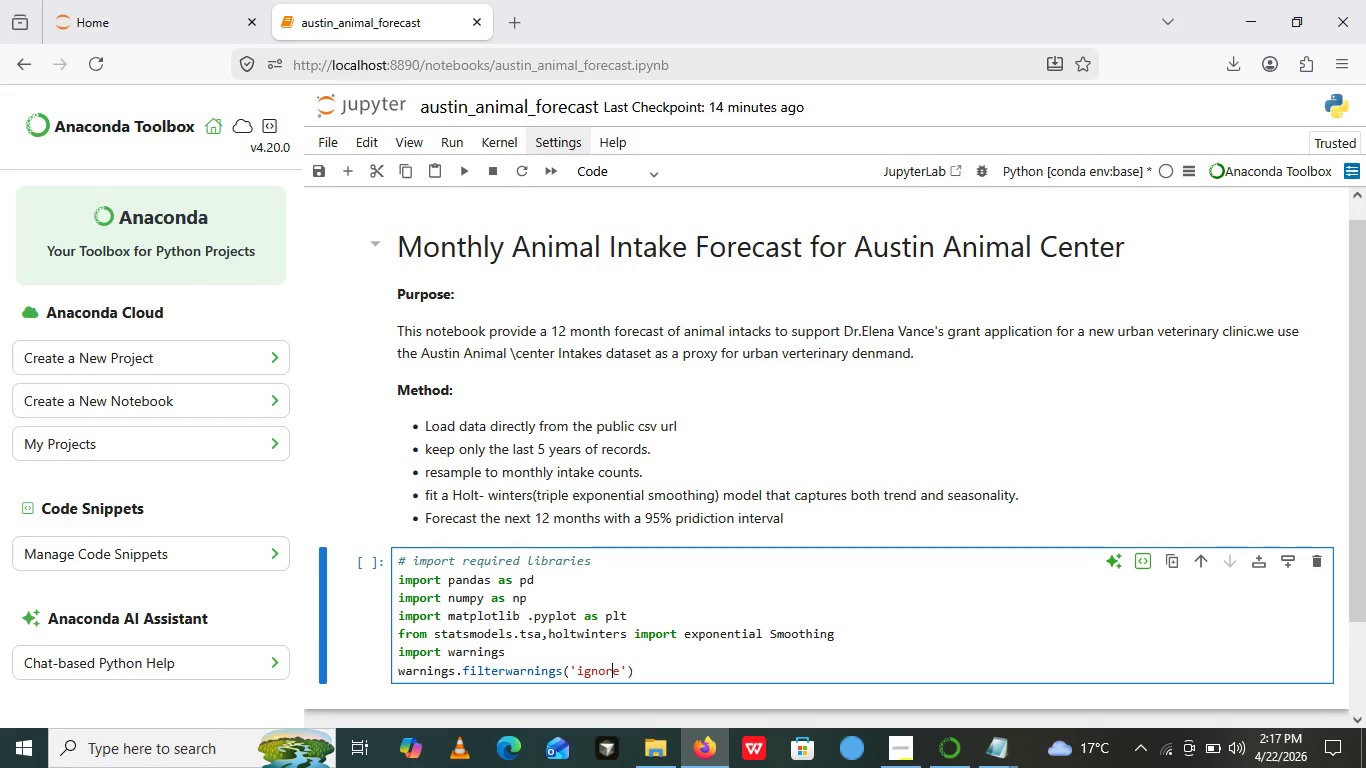 
key(ArrowRight)
 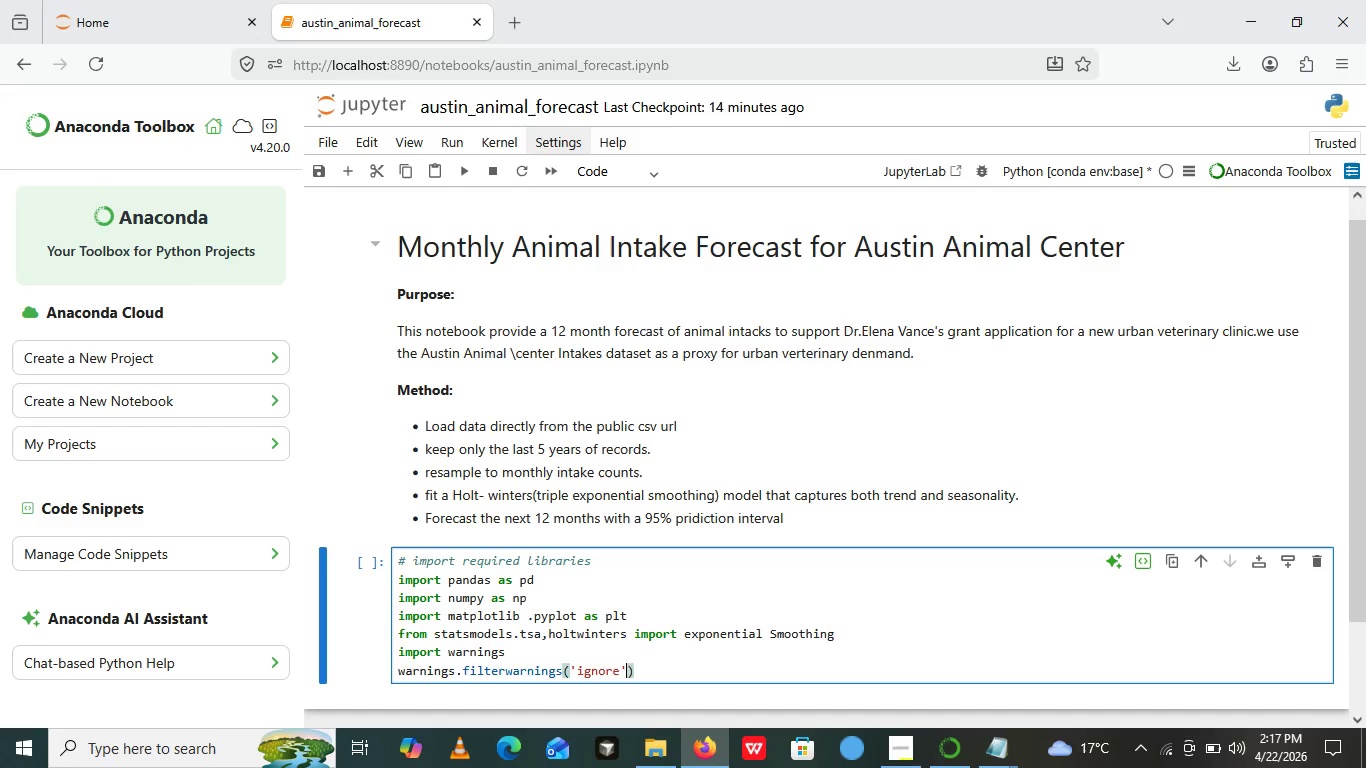 
key(ArrowRight)
 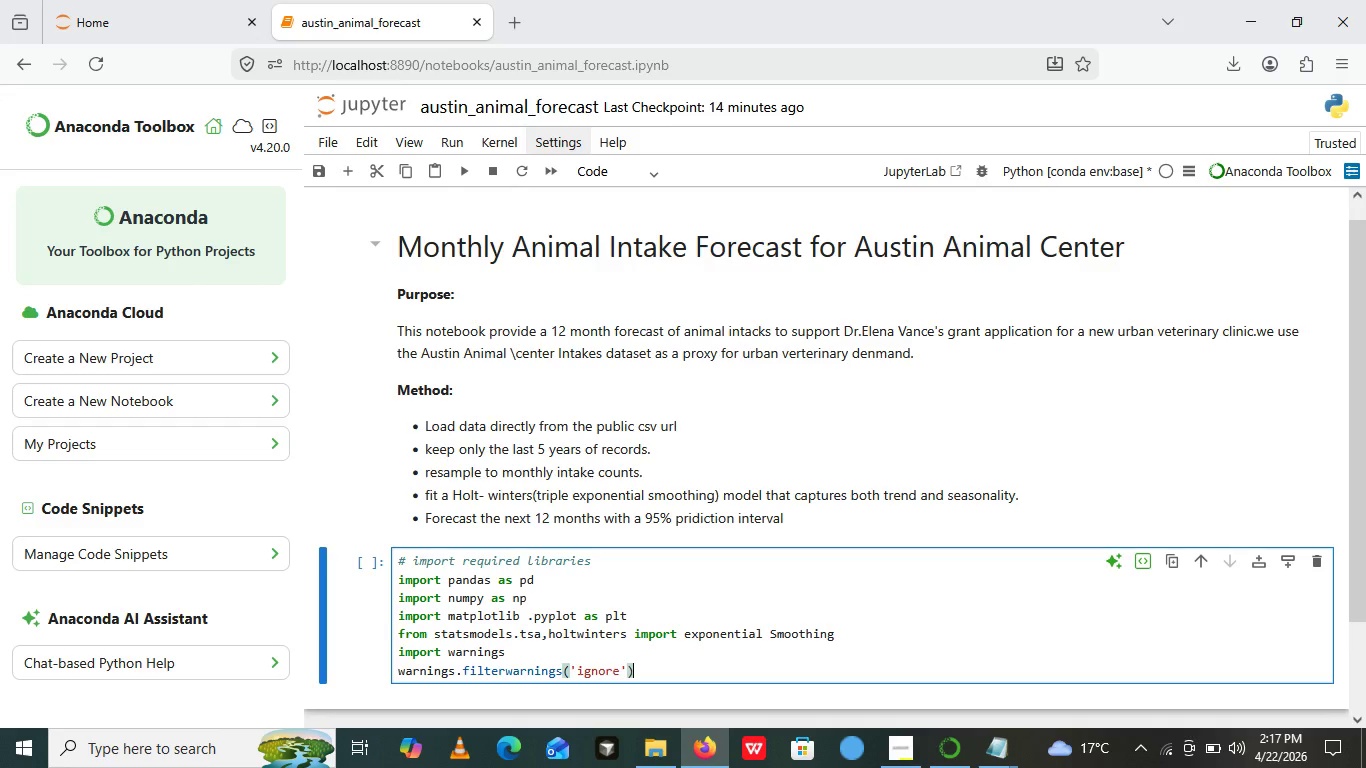 
key(ArrowRight)
 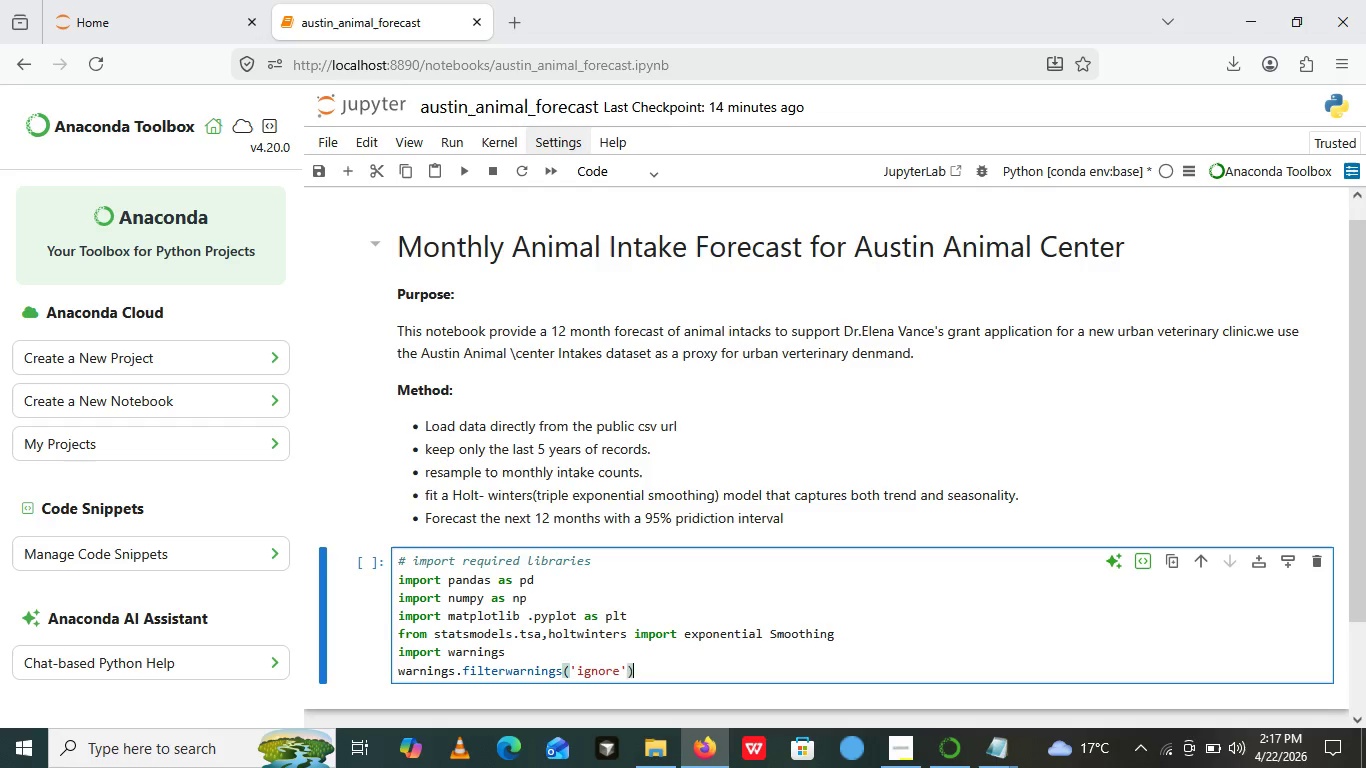 
key(ArrowRight)
 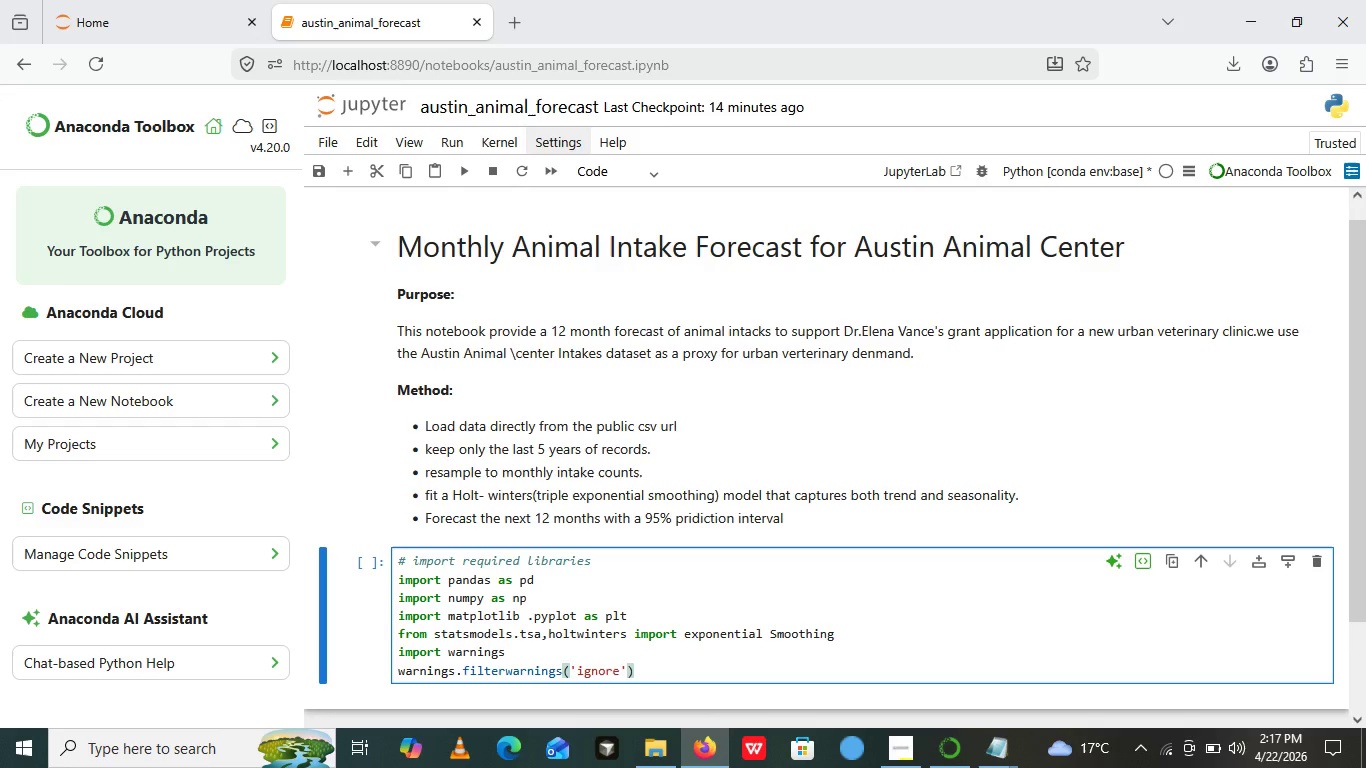 
key(ArrowRight)
 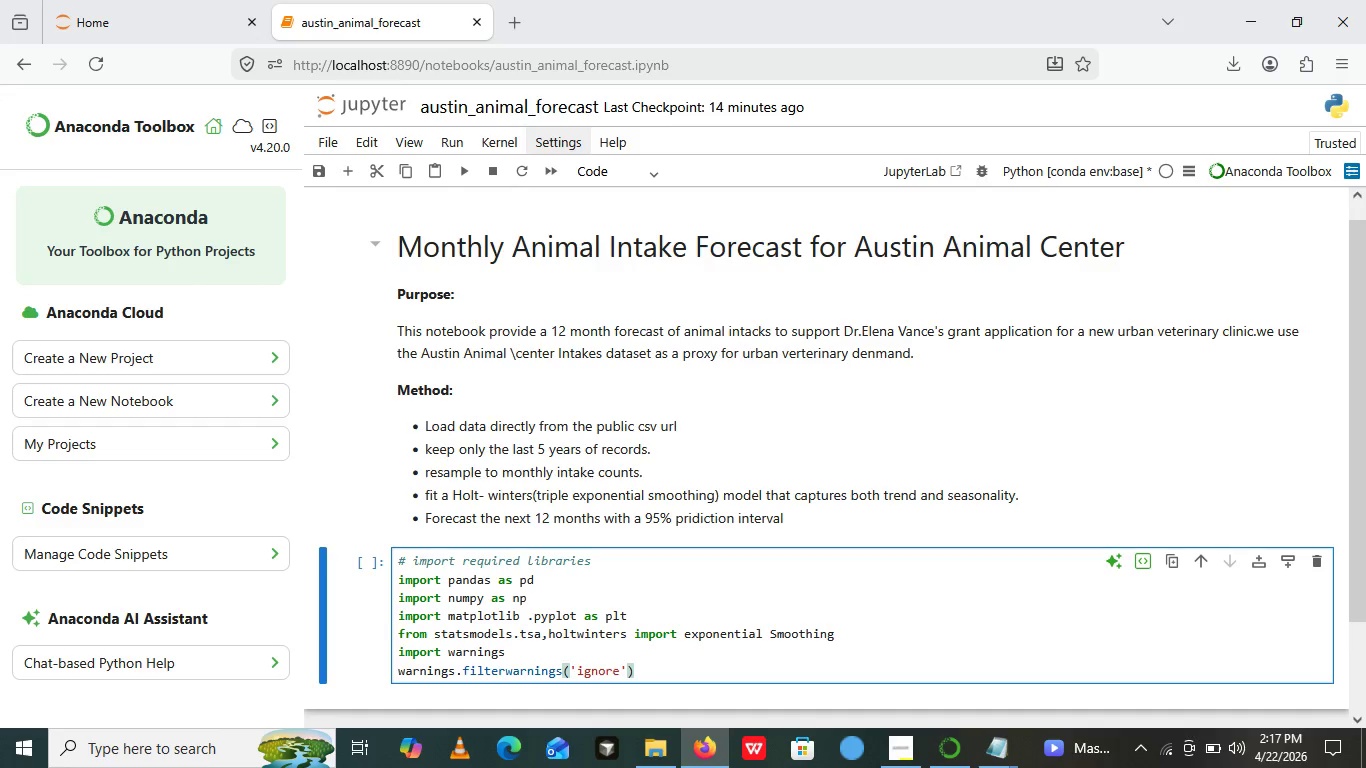 
wait(9.67)
 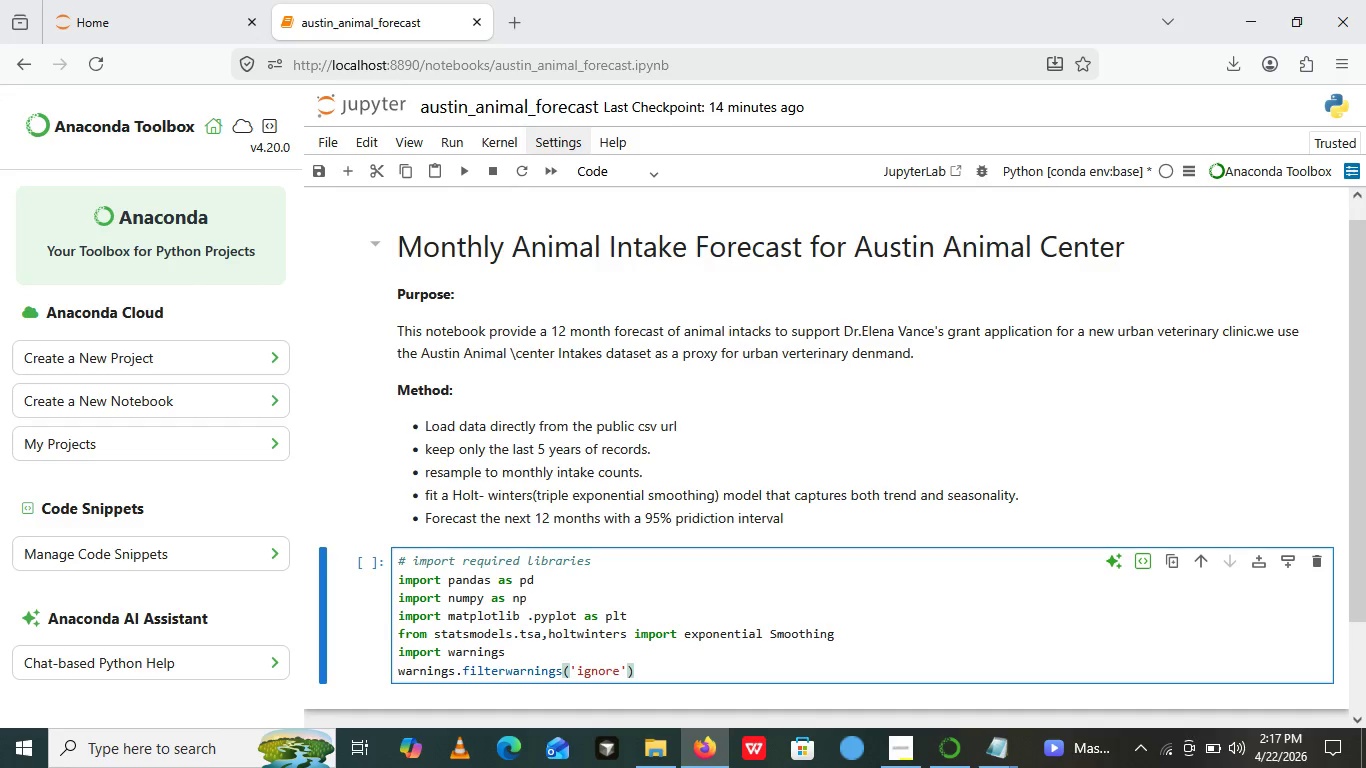 
left_click([457, 169])
 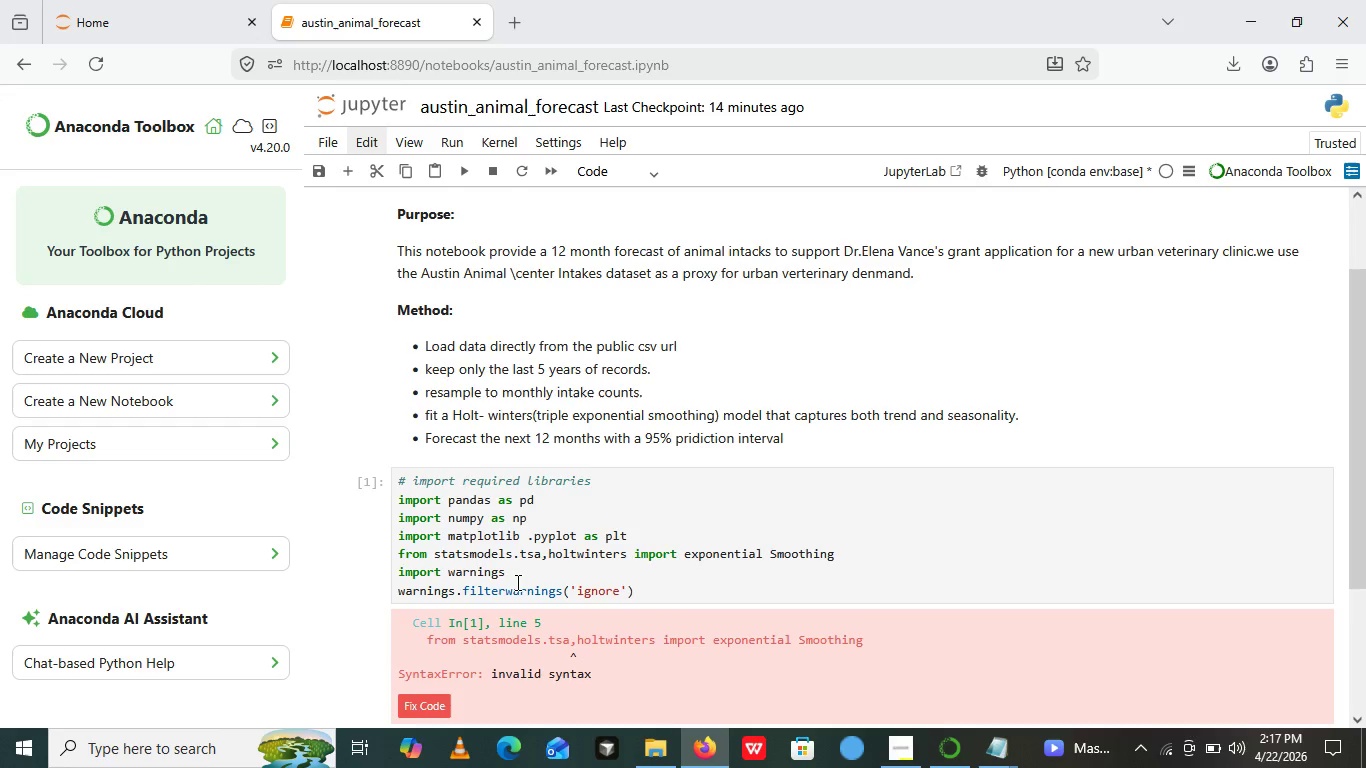 
wait(7.89)
 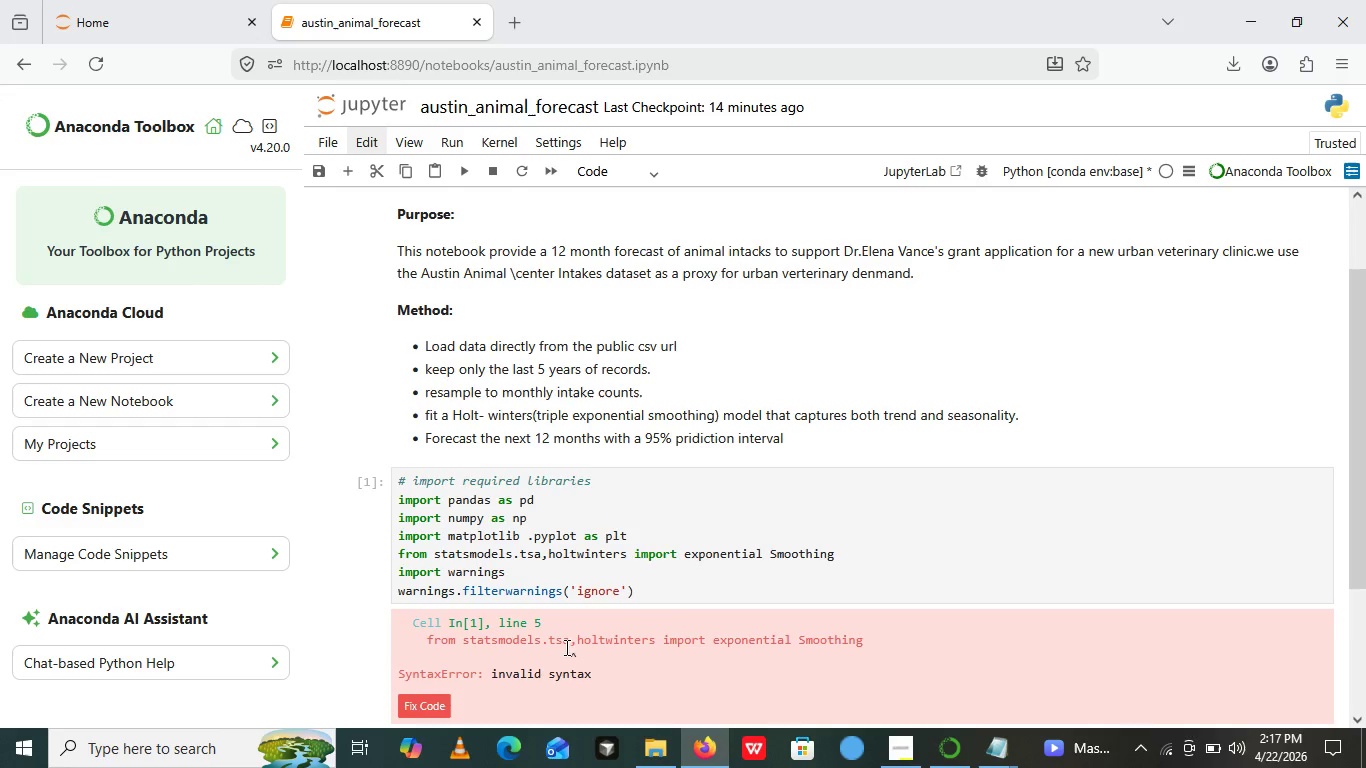 
left_click([549, 555])
 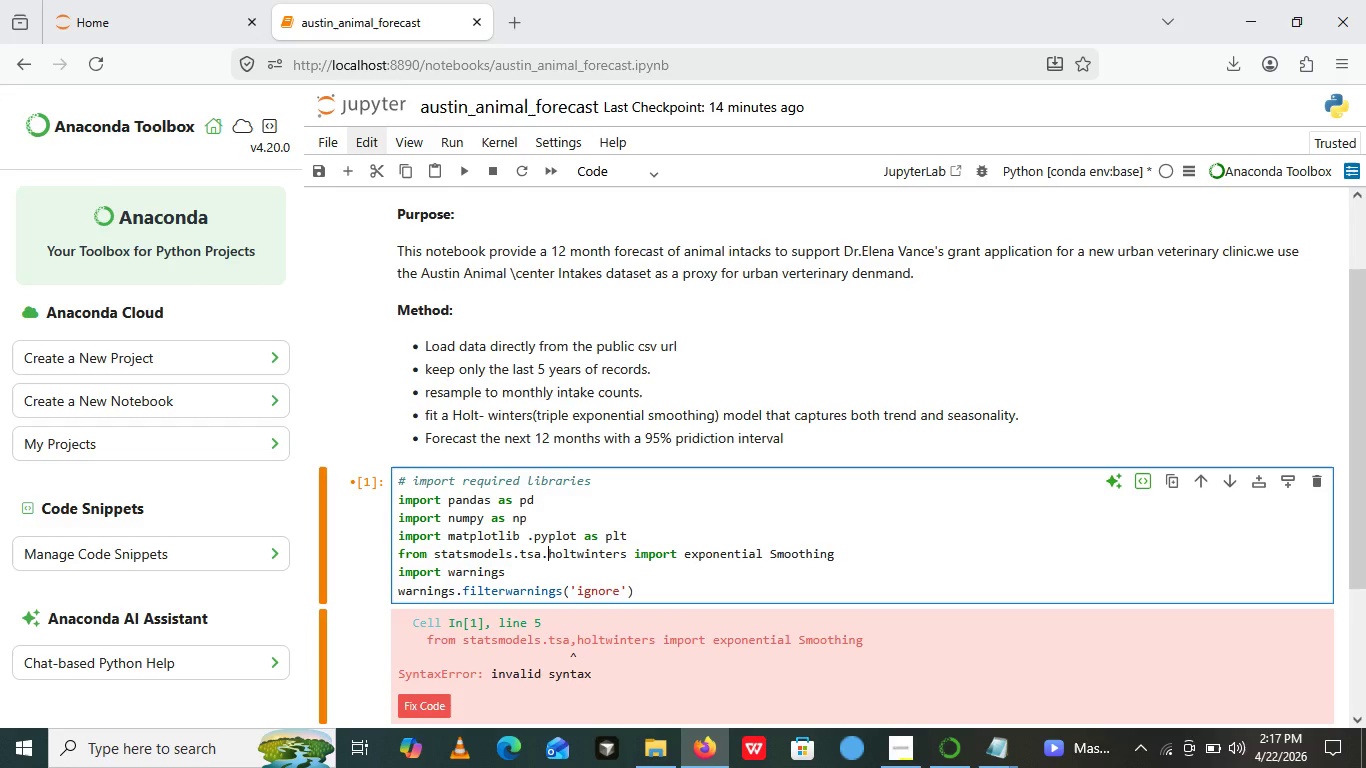 
key(Backspace)
 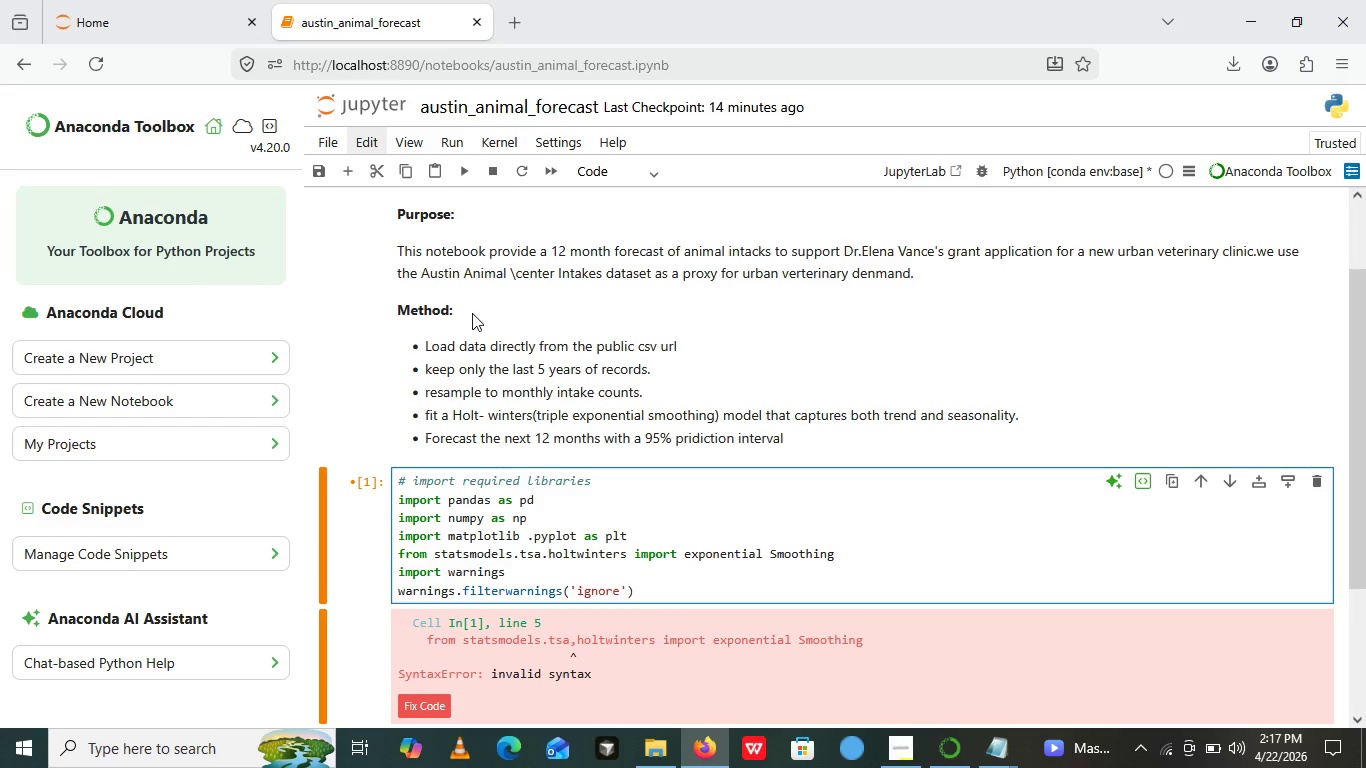 
key(Period)
 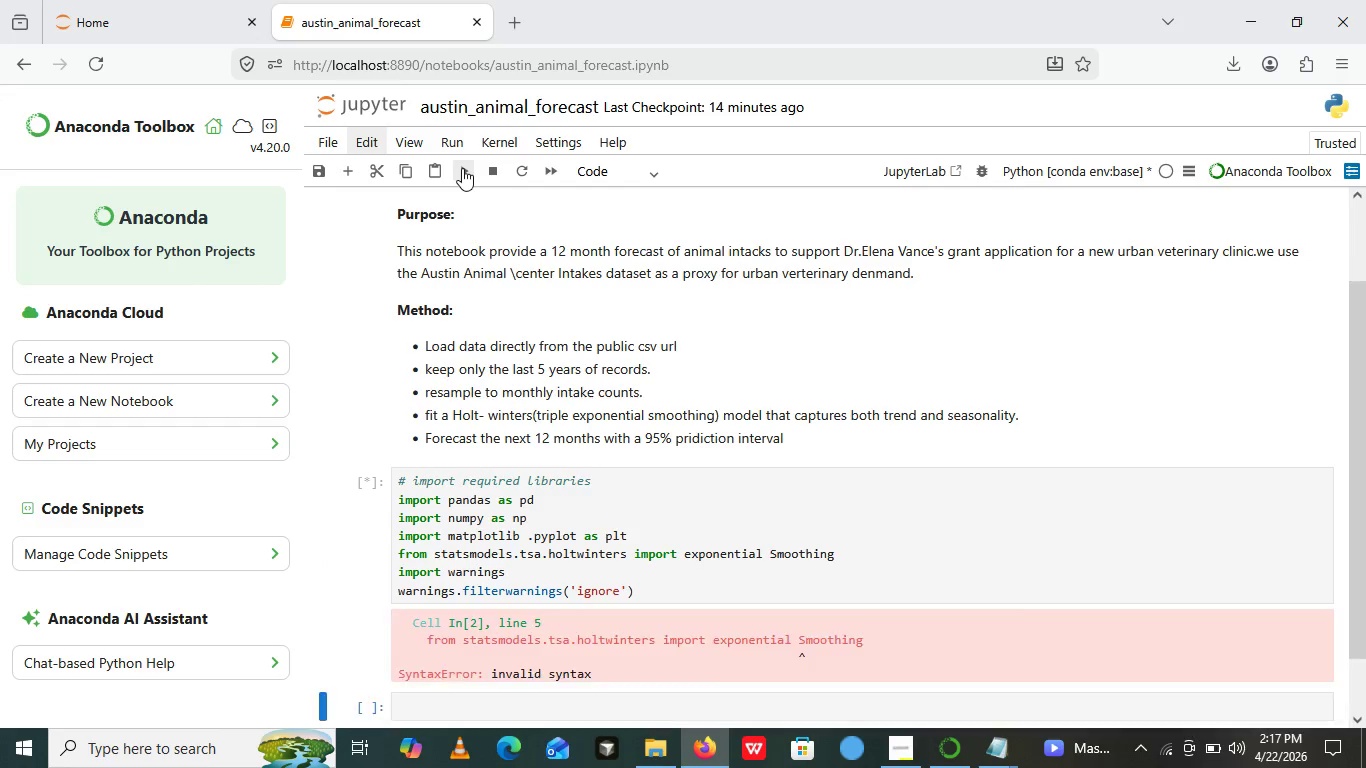 
left_click([462, 168])
 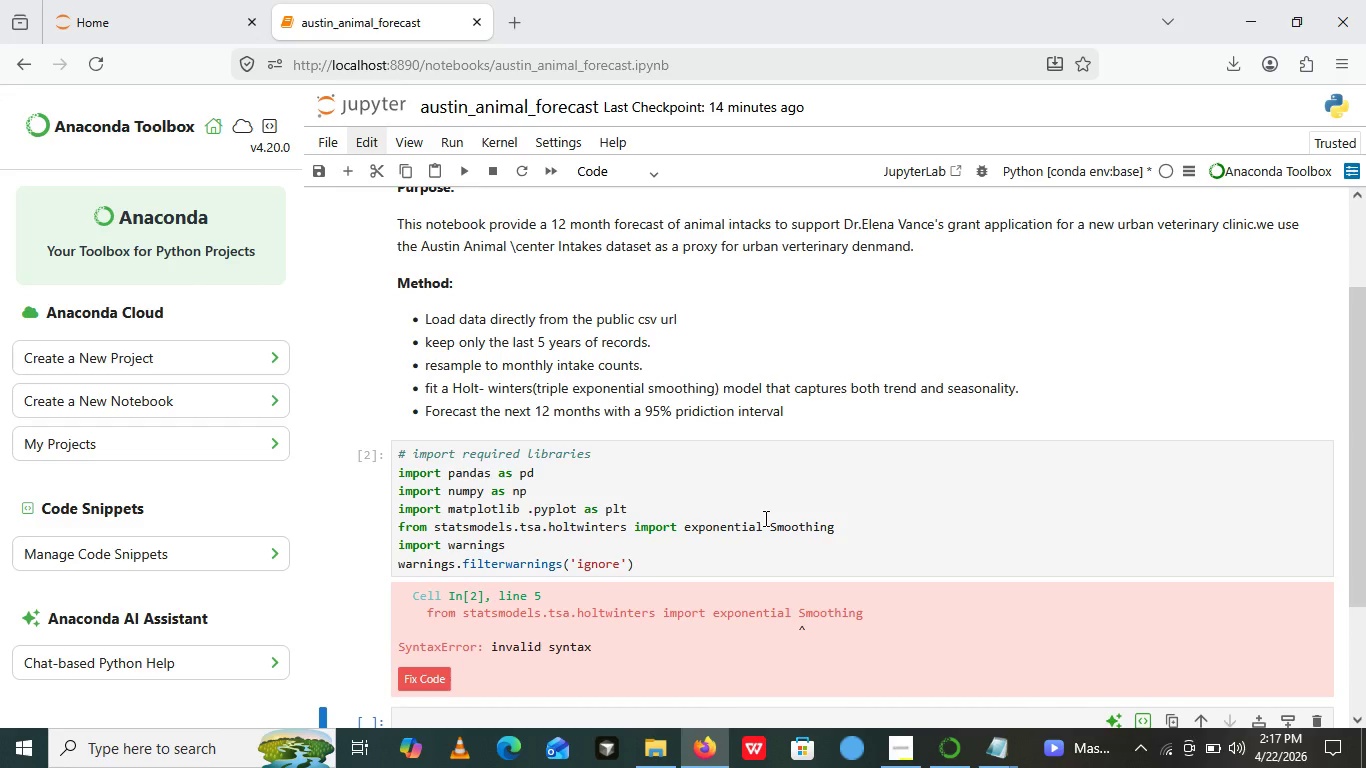 
wait(10.67)
 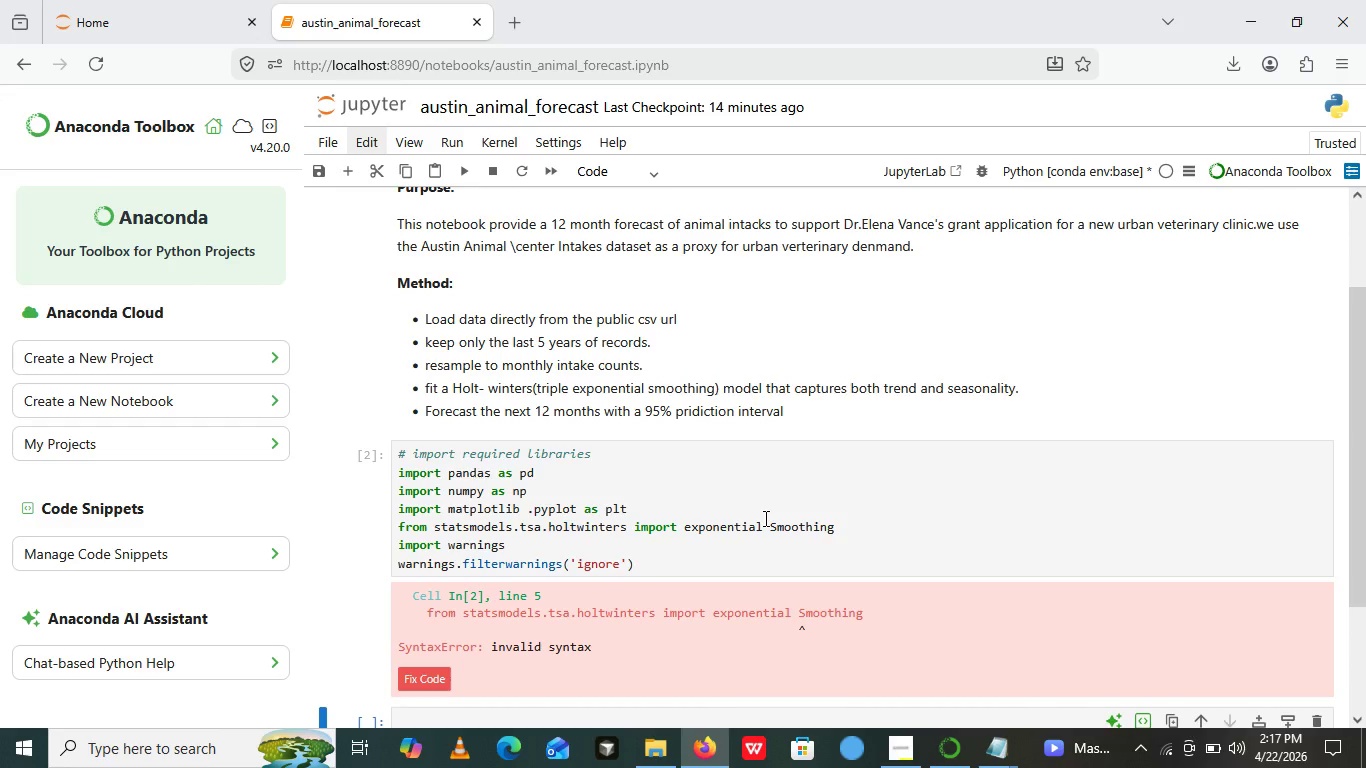 
left_click([693, 530])
 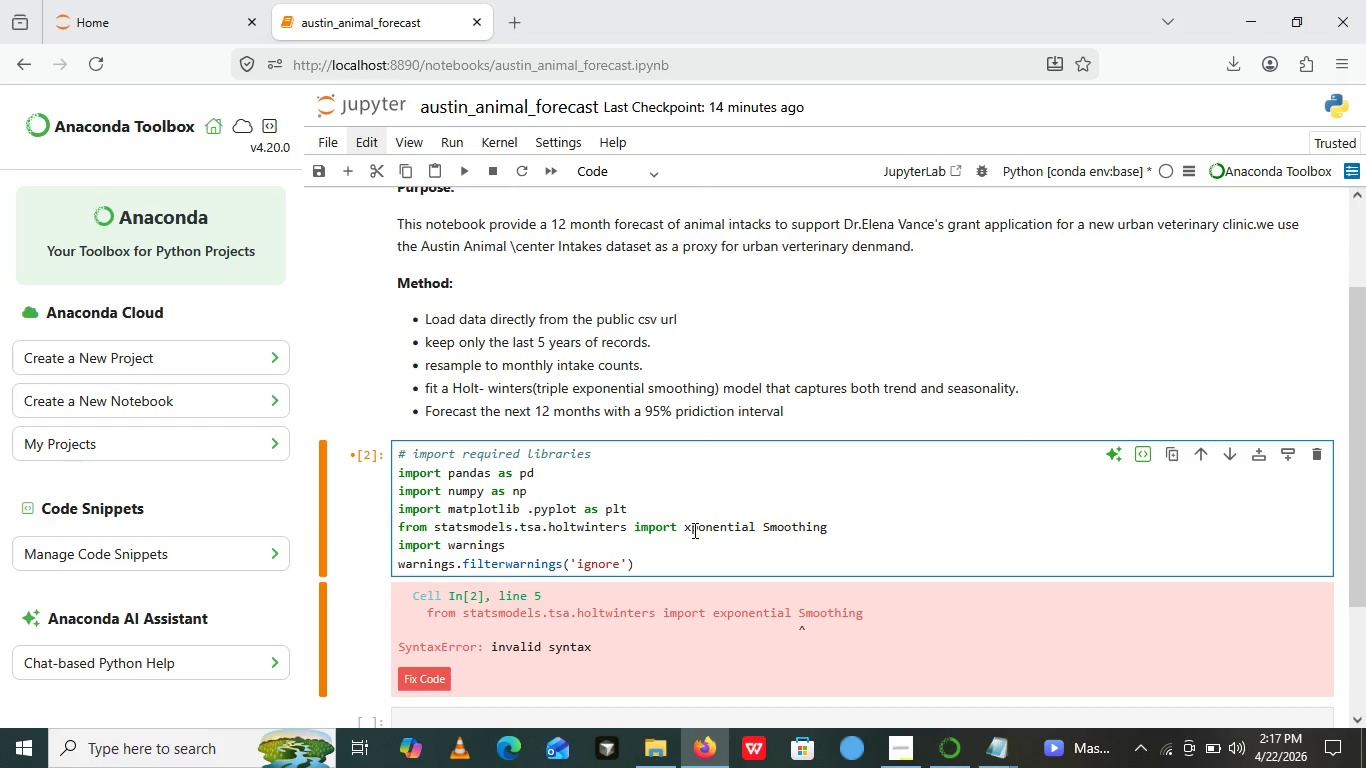 
key(Backspace)
 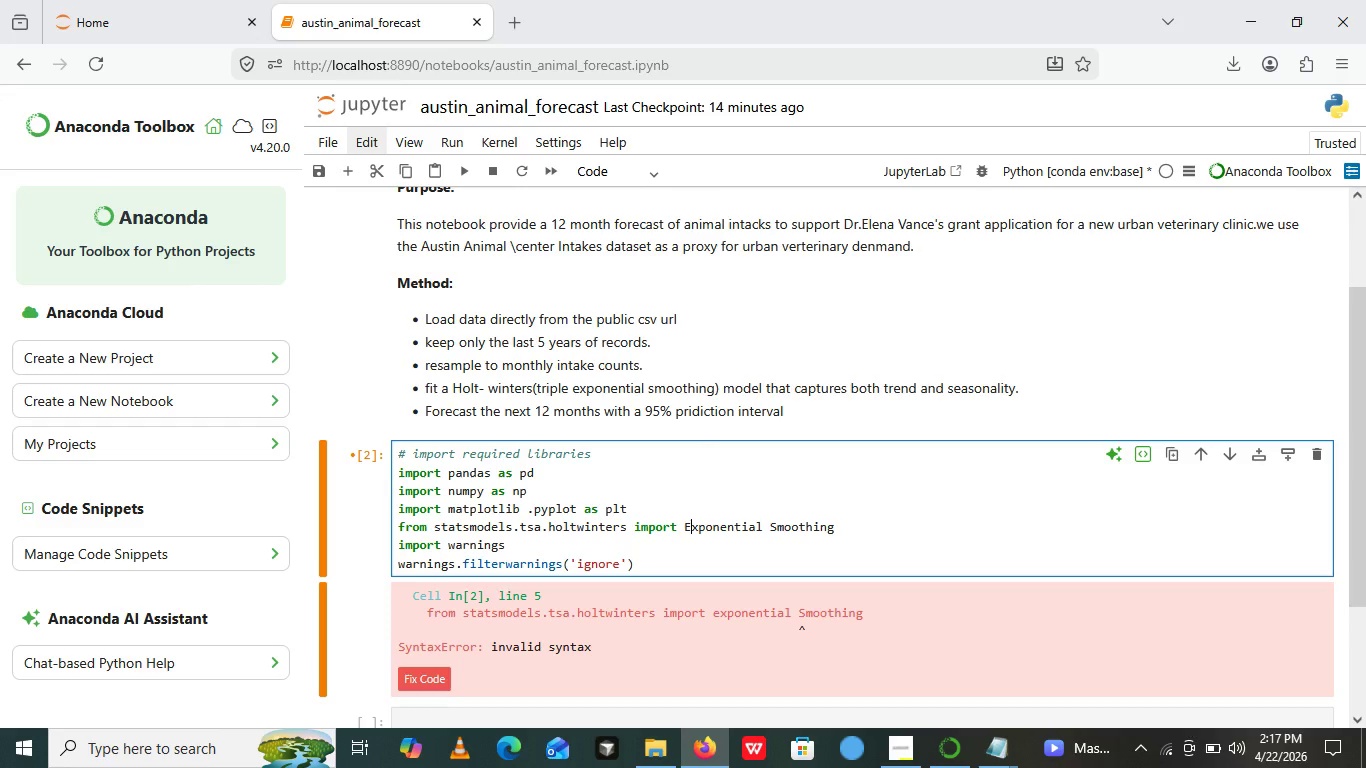 
key(Shift+E)
 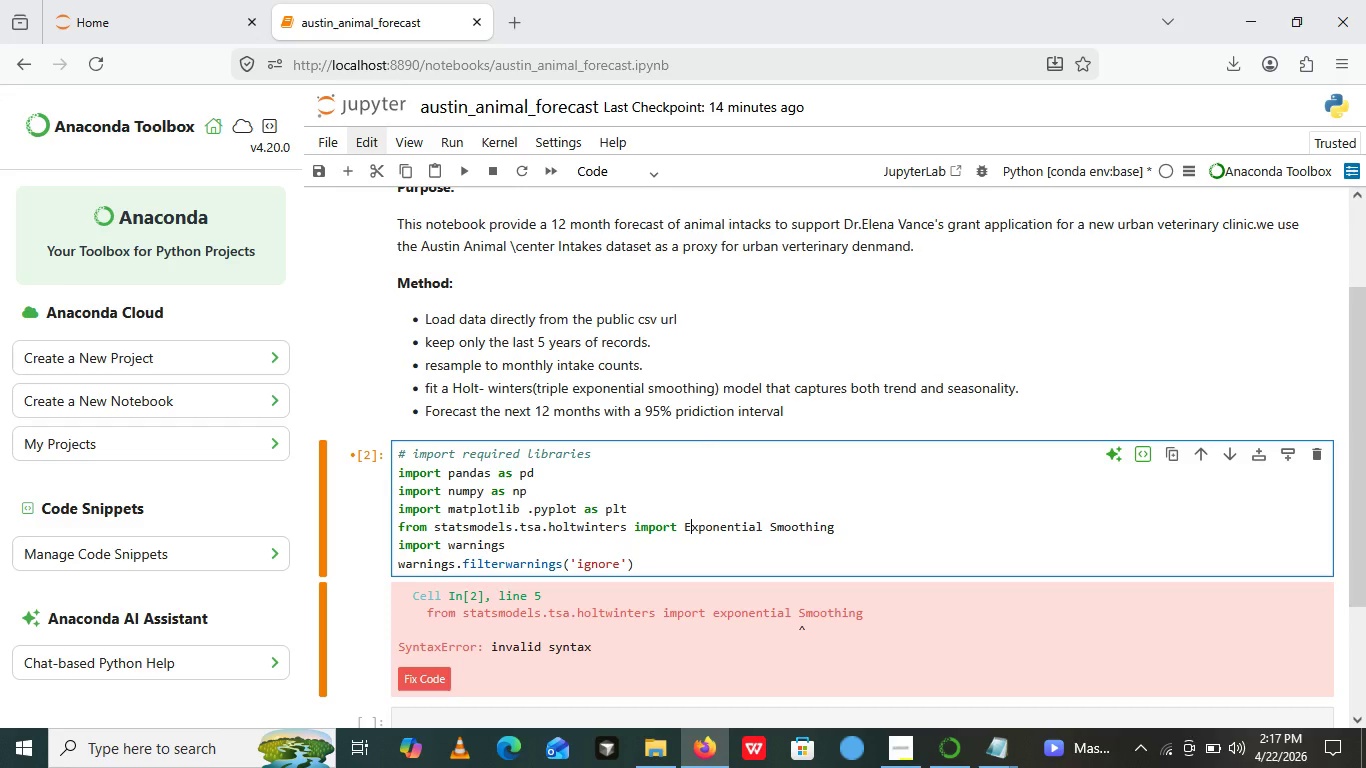 
wait(15.36)
 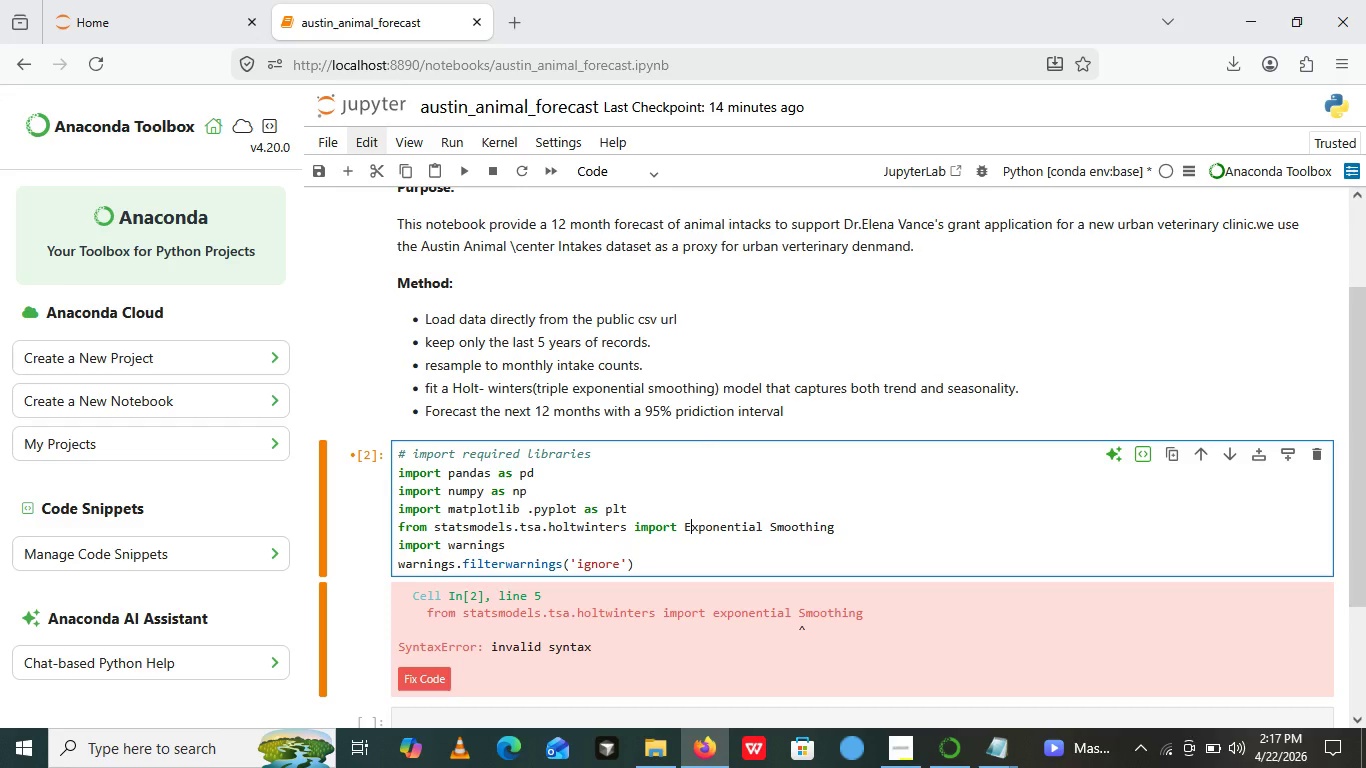 
left_click([774, 528])
 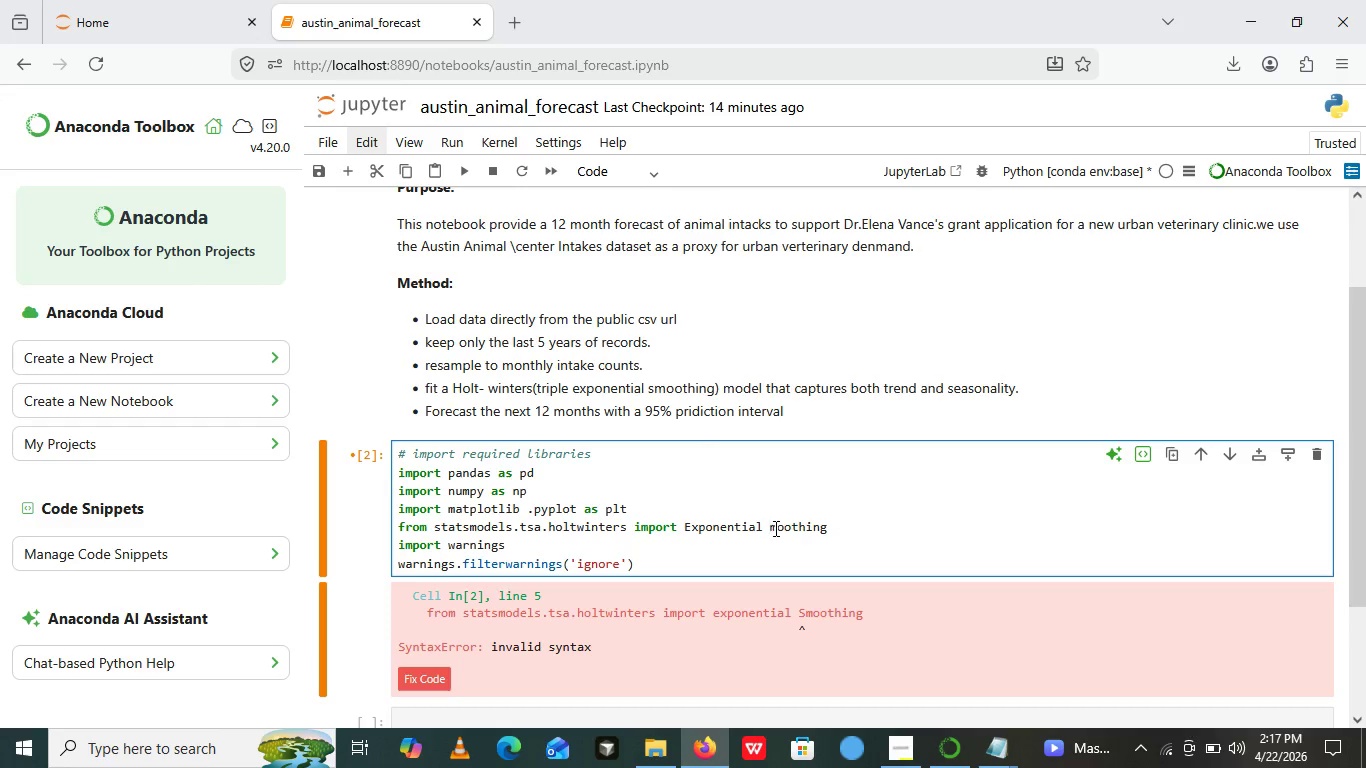 
key(Backspace)
 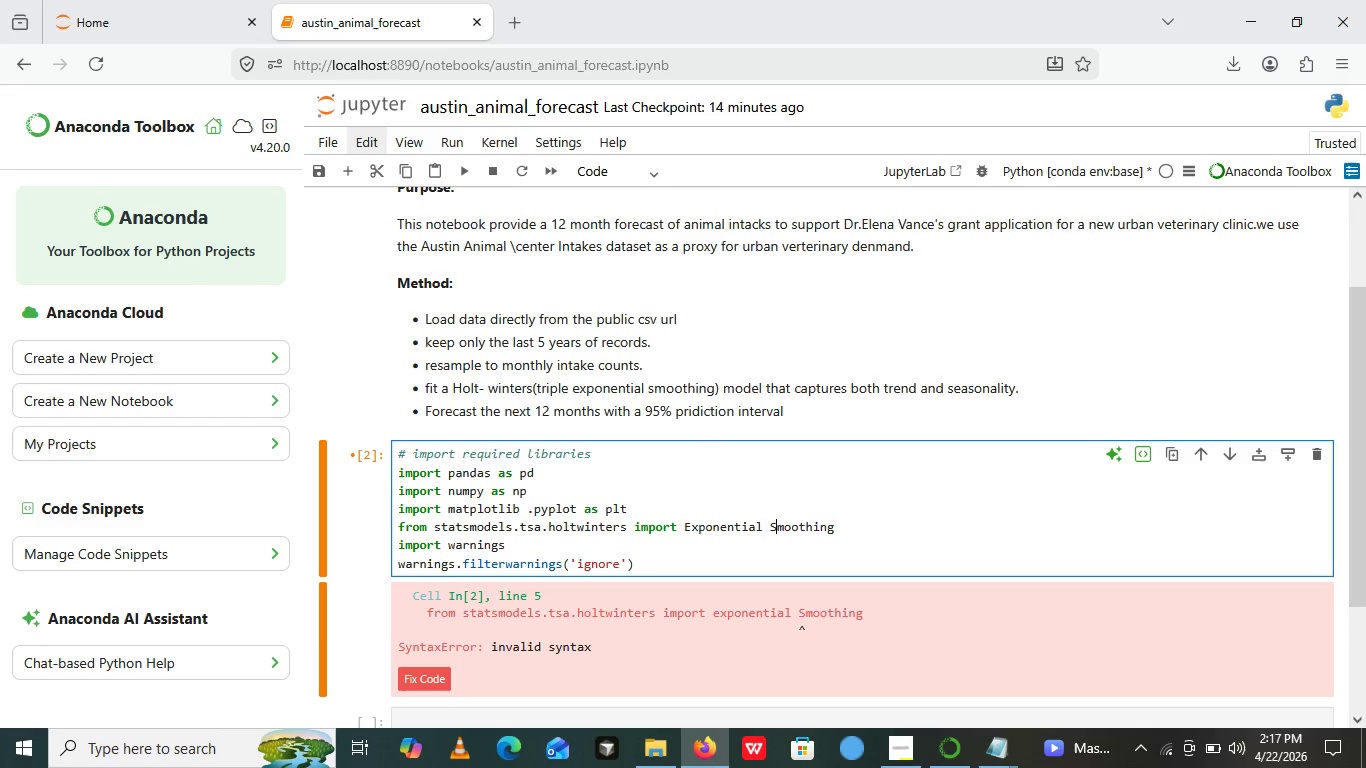 
key(Shift+S)
 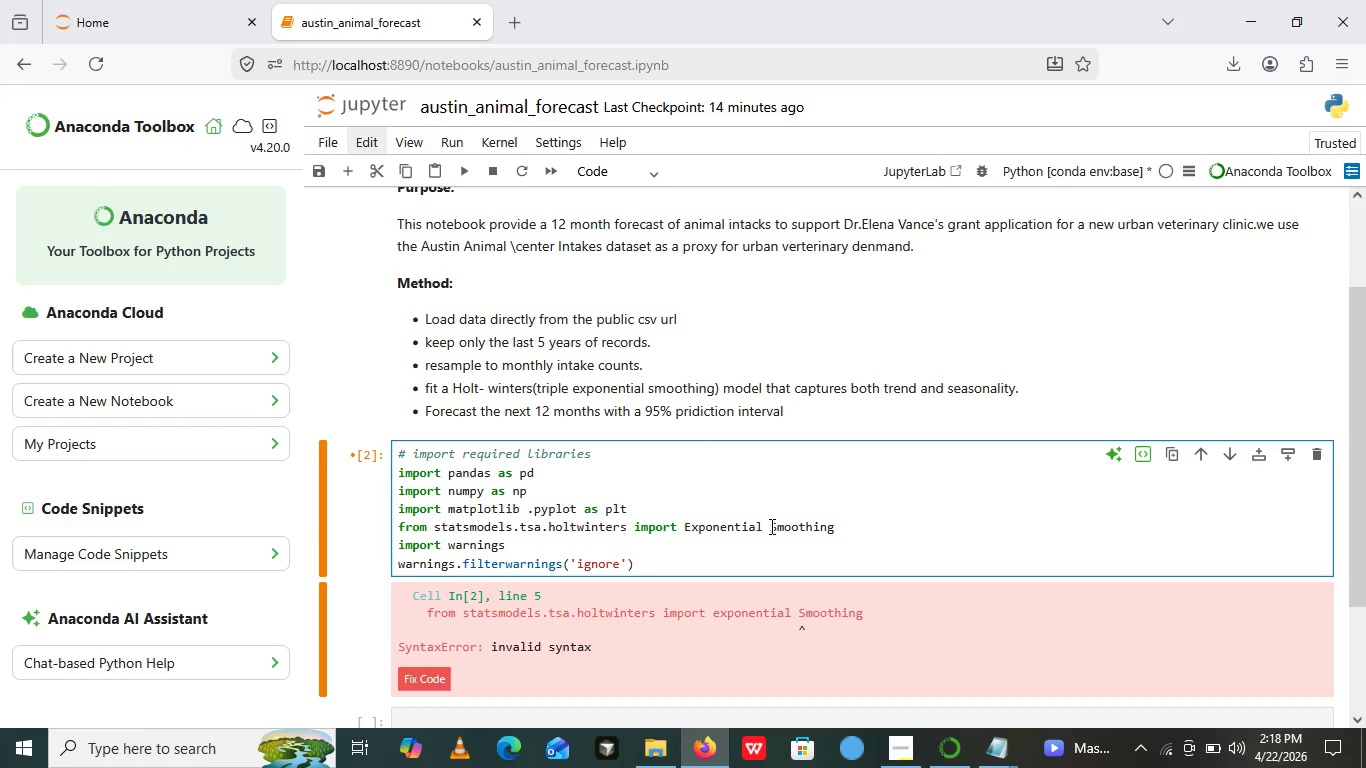 
key(ArrowLeft)
 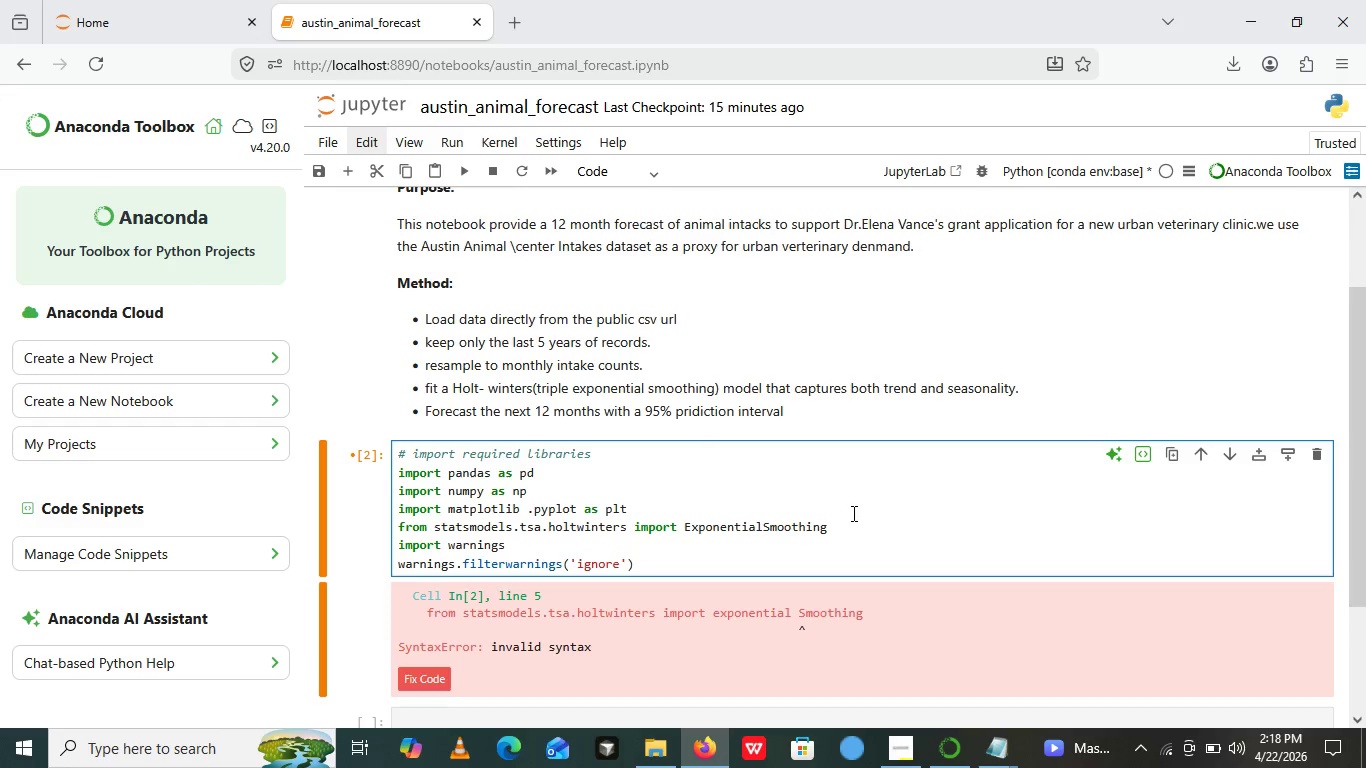 
key(Backspace)
 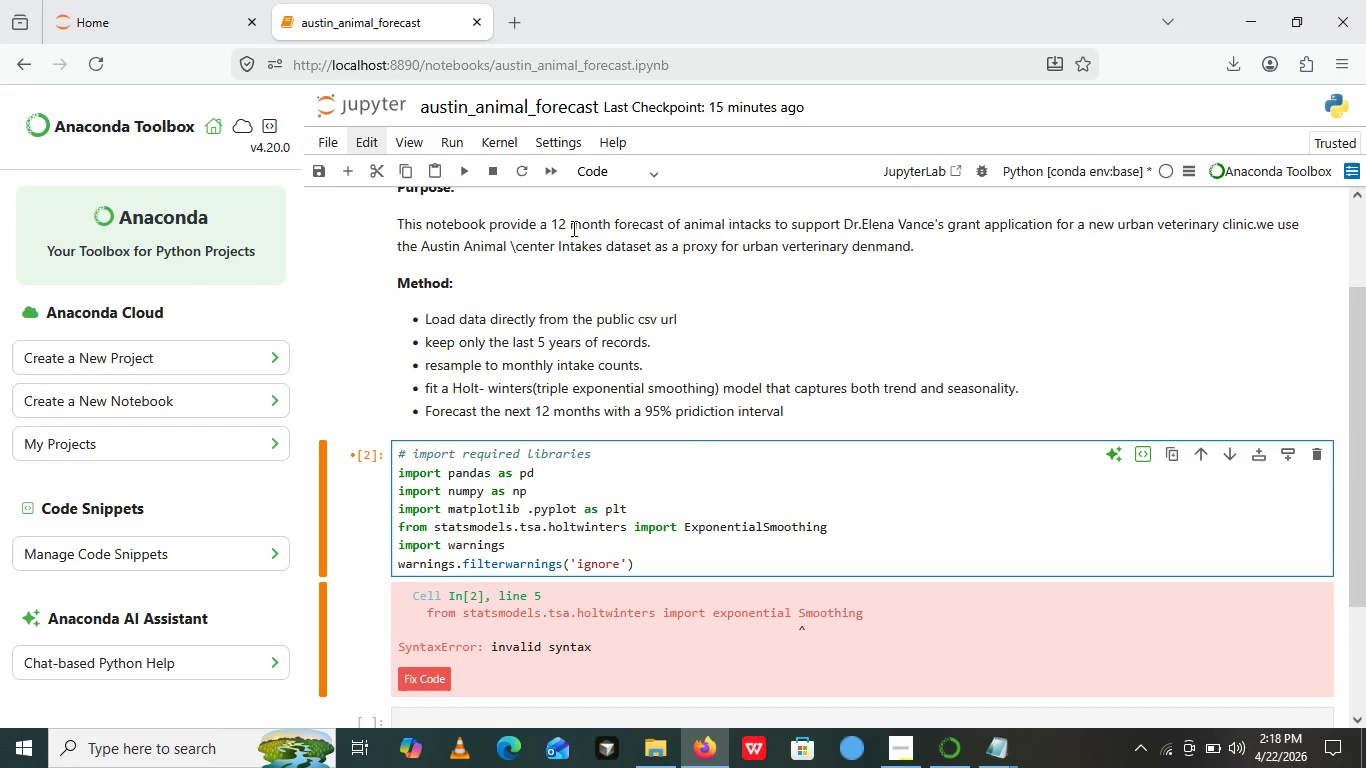 
wait(6.61)
 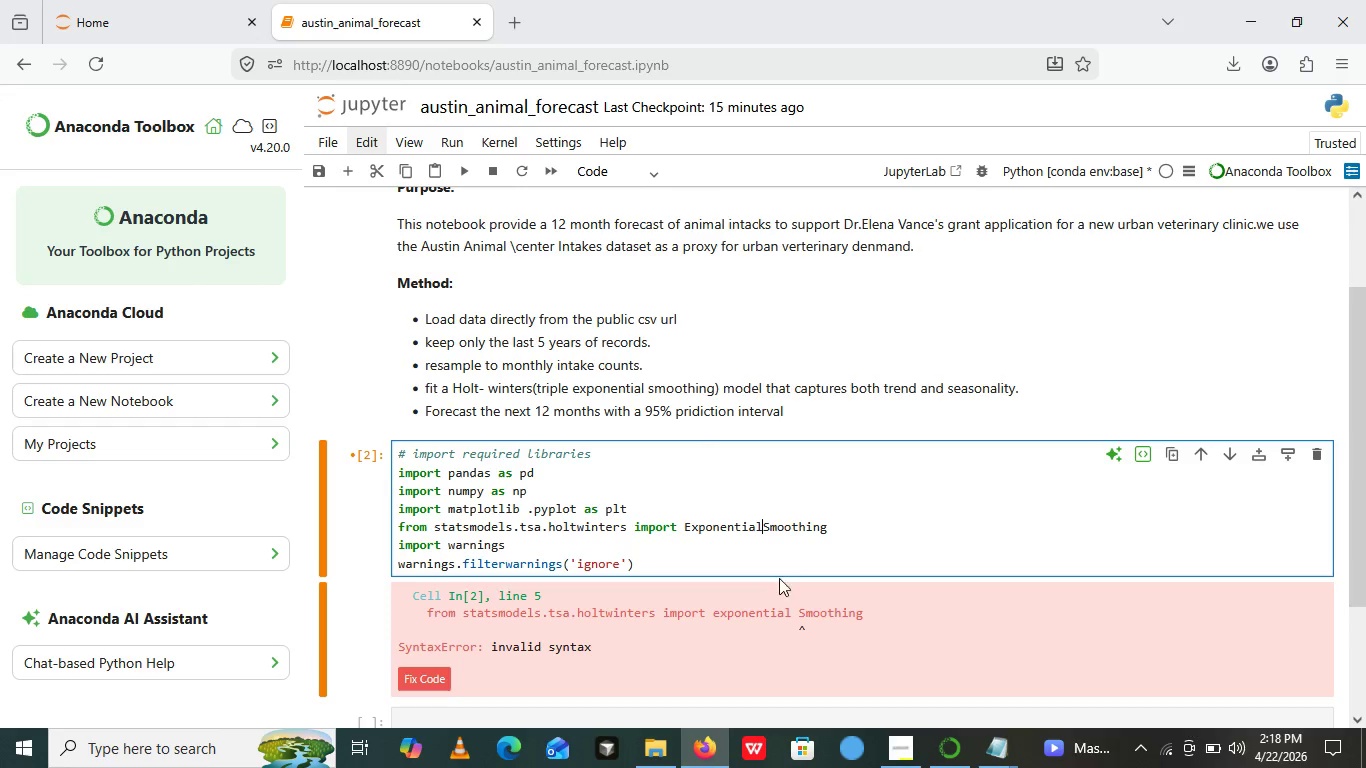 
left_click([468, 160])
 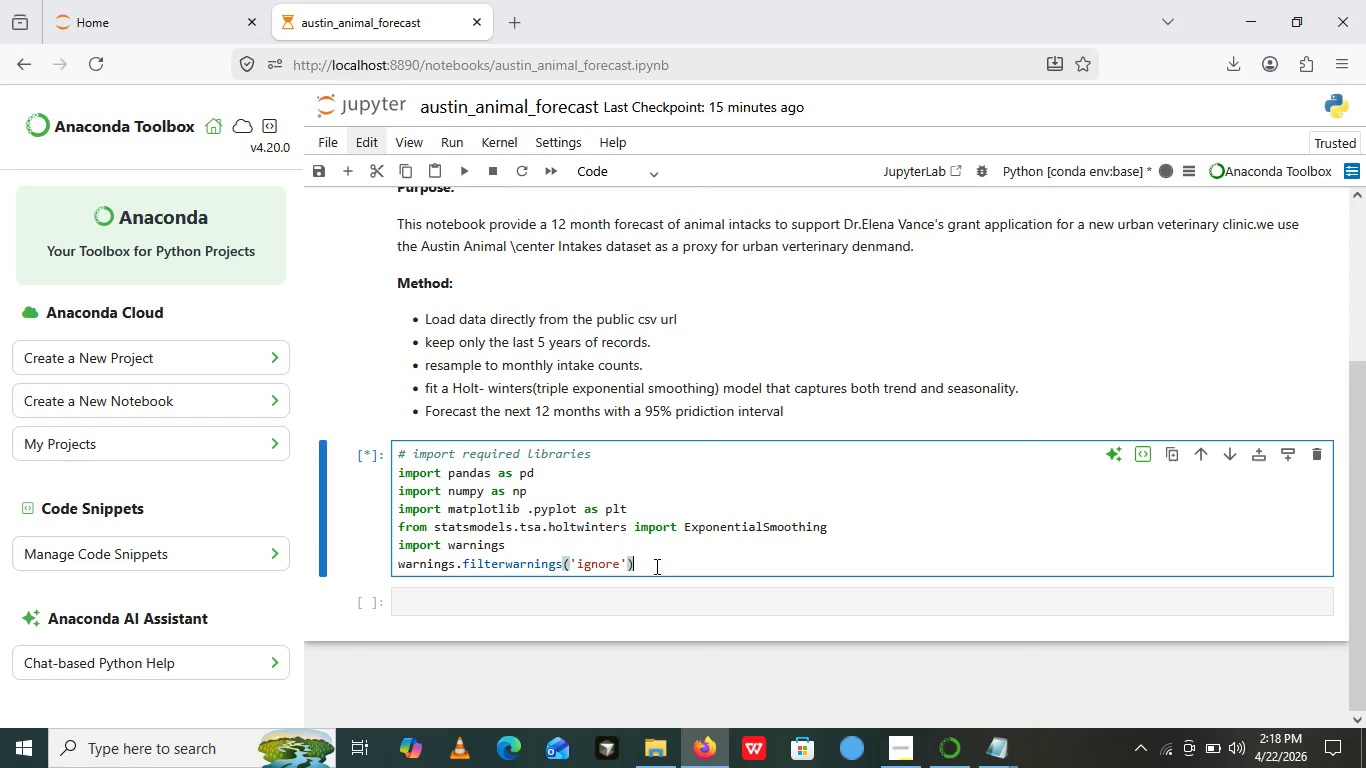 
left_click([655, 566])
 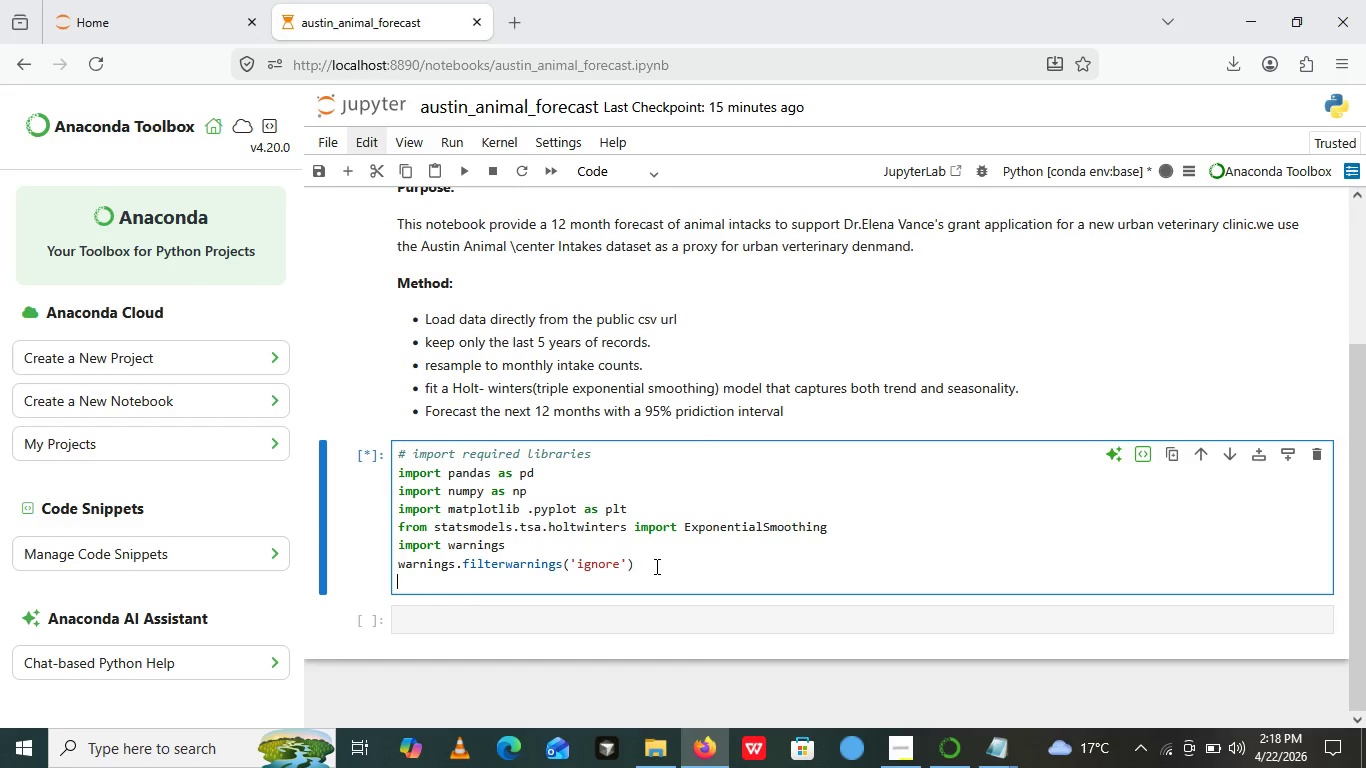 
key(Enter)
 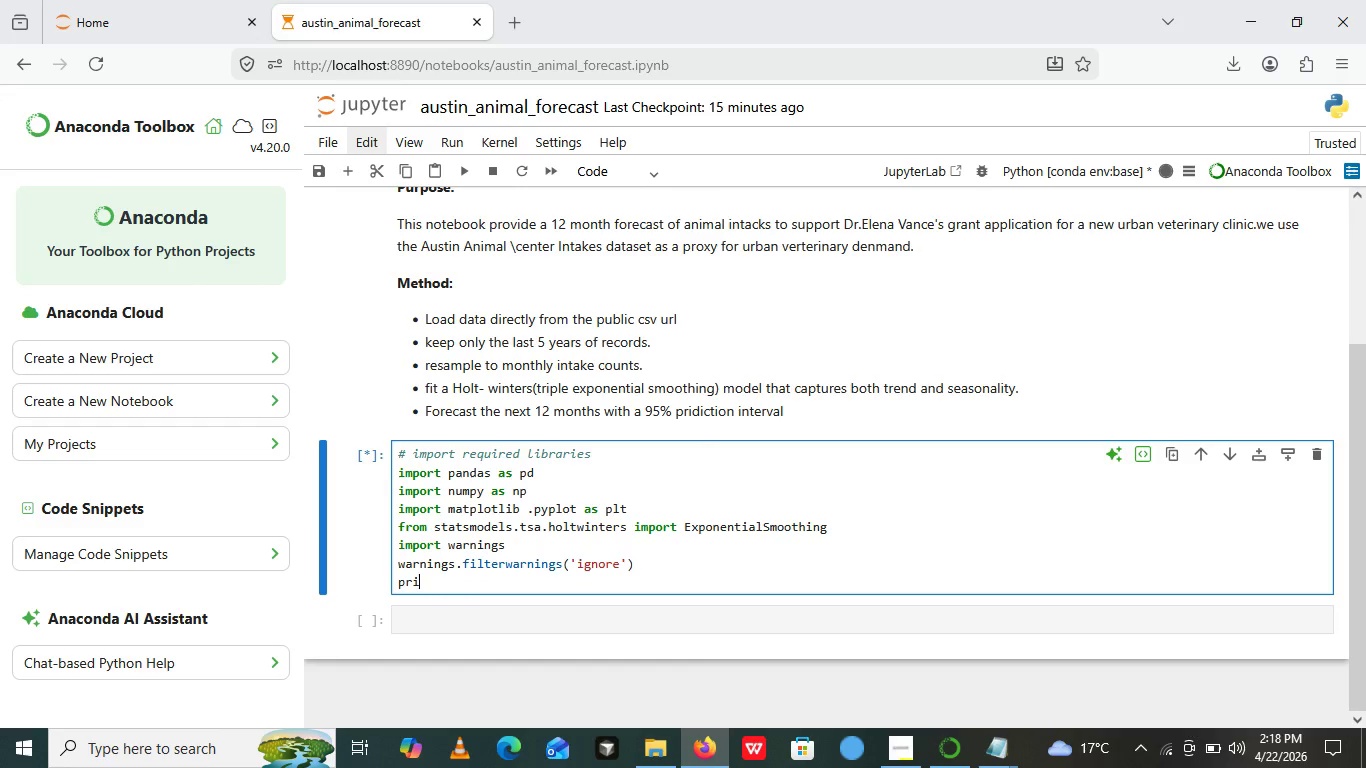 
type(print())
 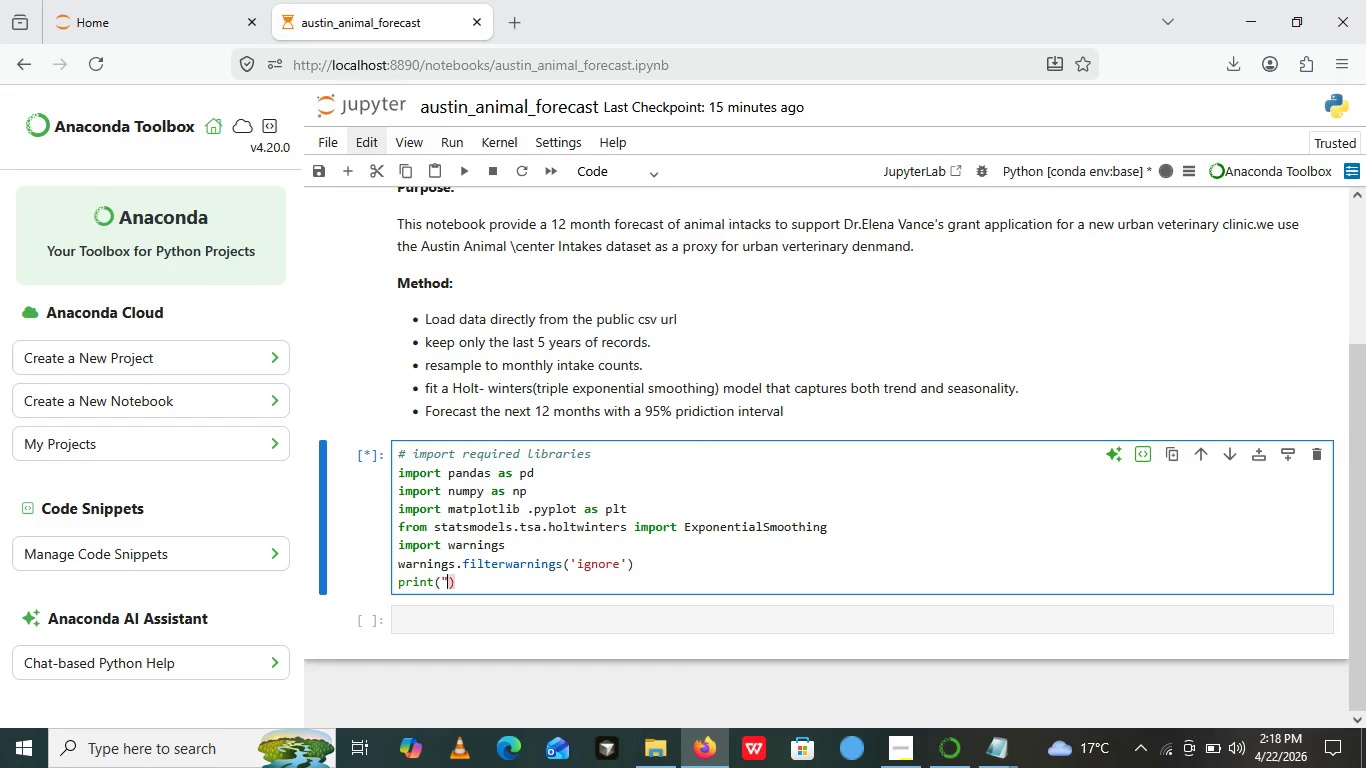 
key(ArrowLeft)
 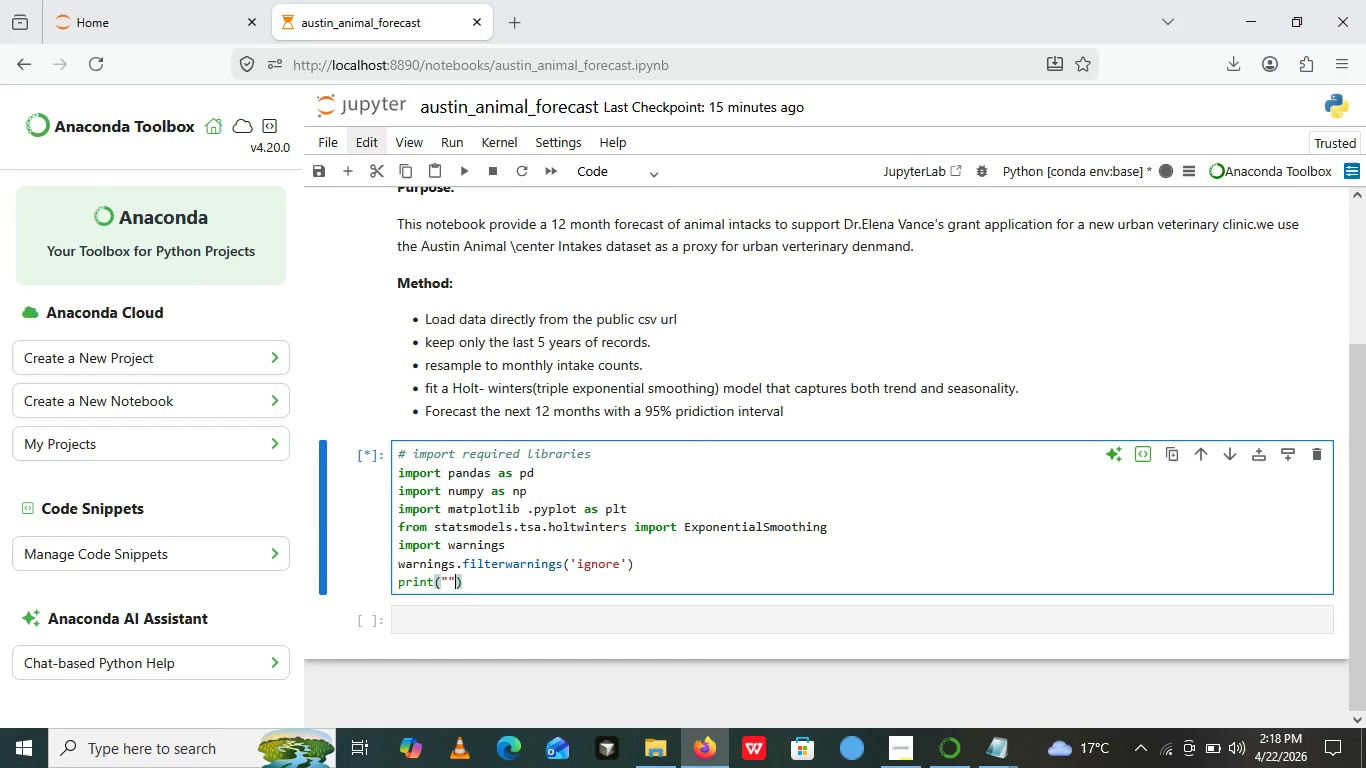 
key(Shift+Quote)
 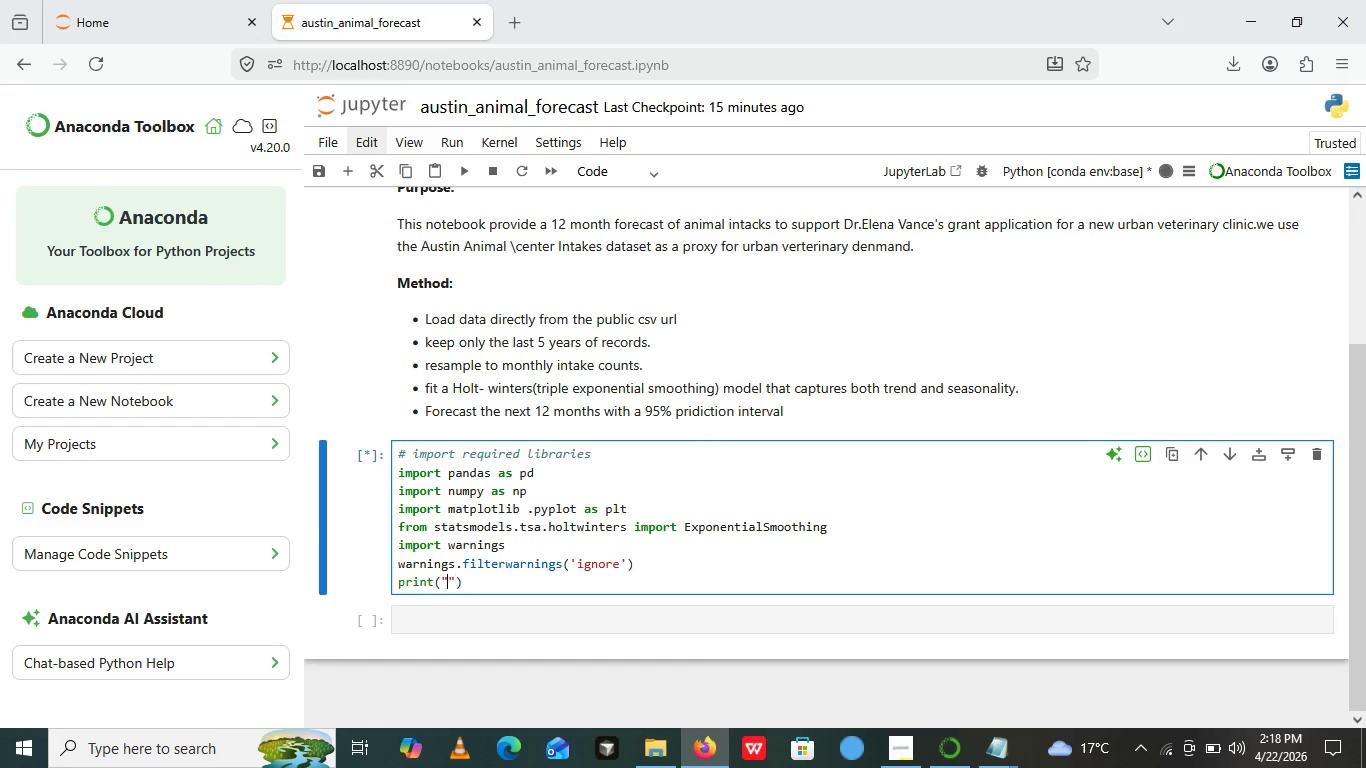 
key(Shift+Quote)
 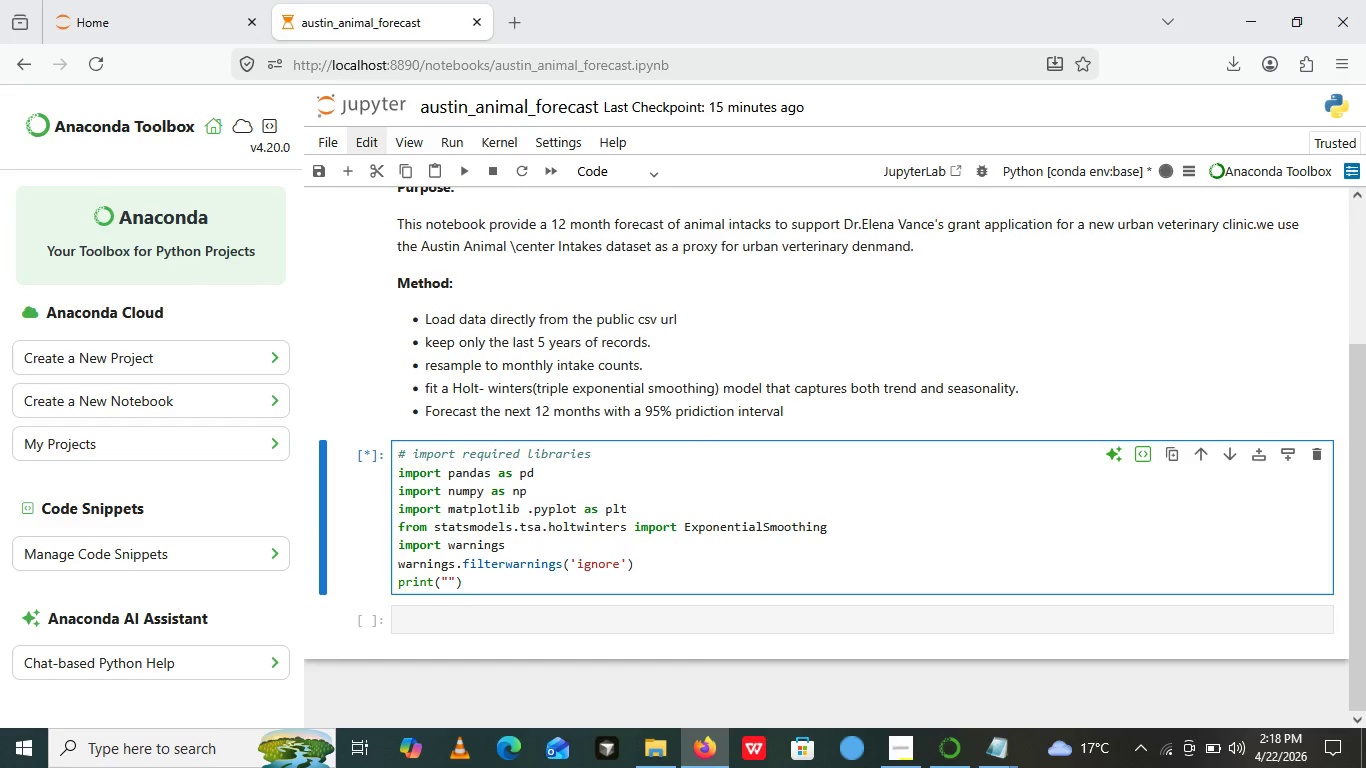 
key(ArrowLeft)
 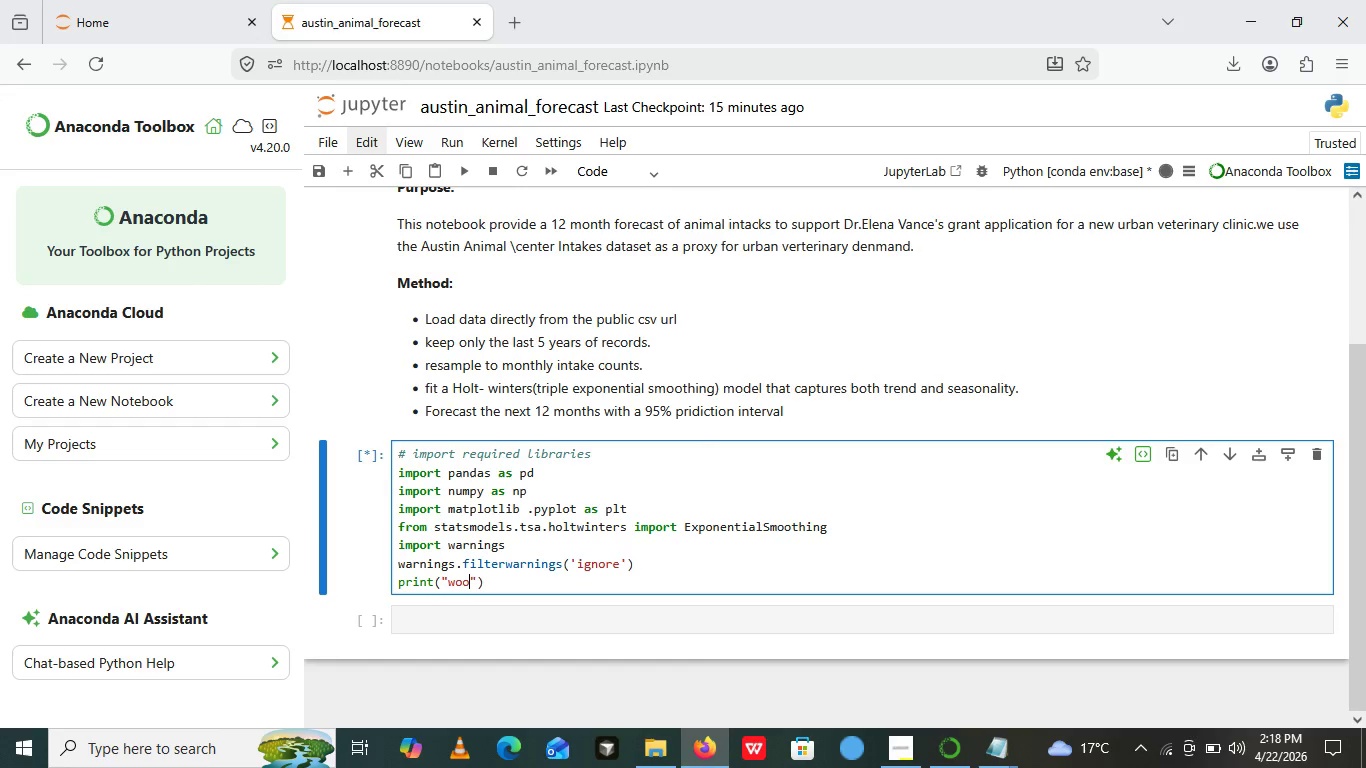 
type(woow)
 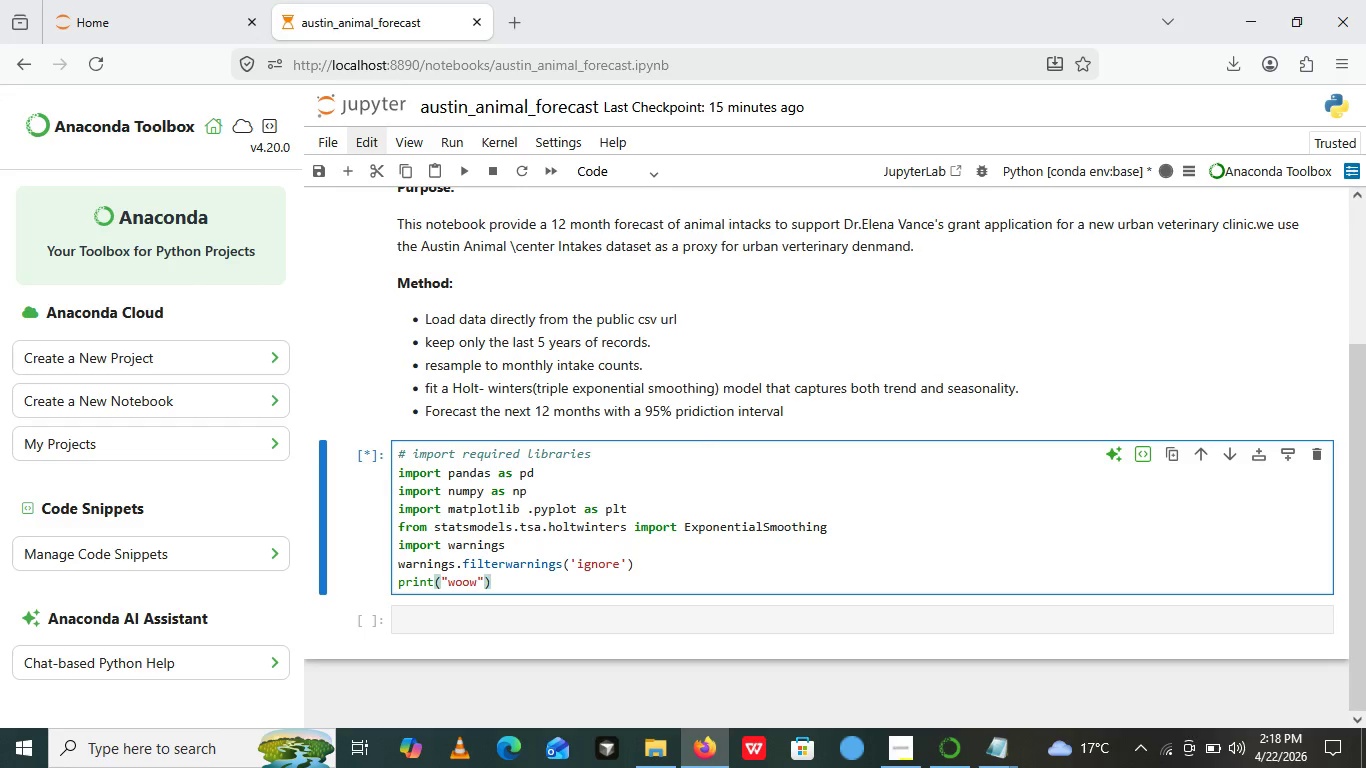 
key(ArrowRight)
 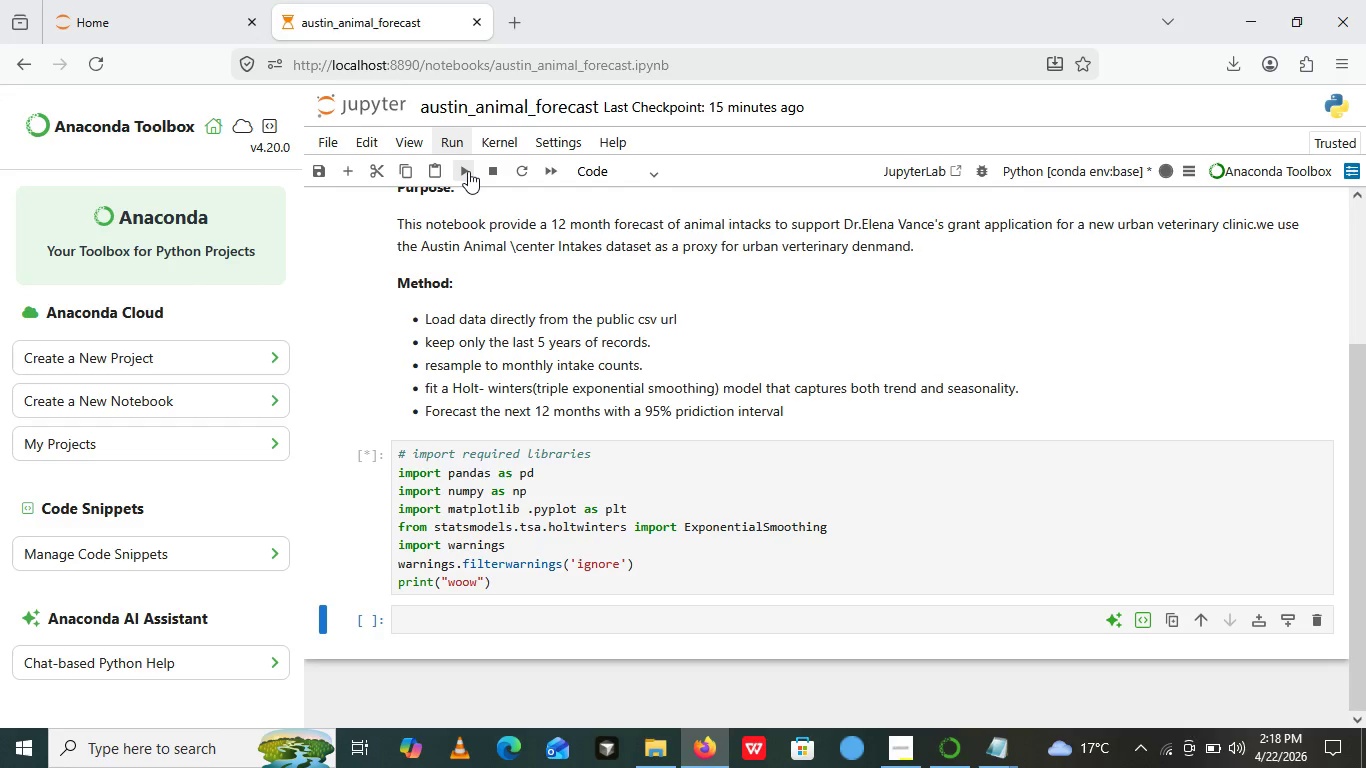 
left_click([468, 171])
 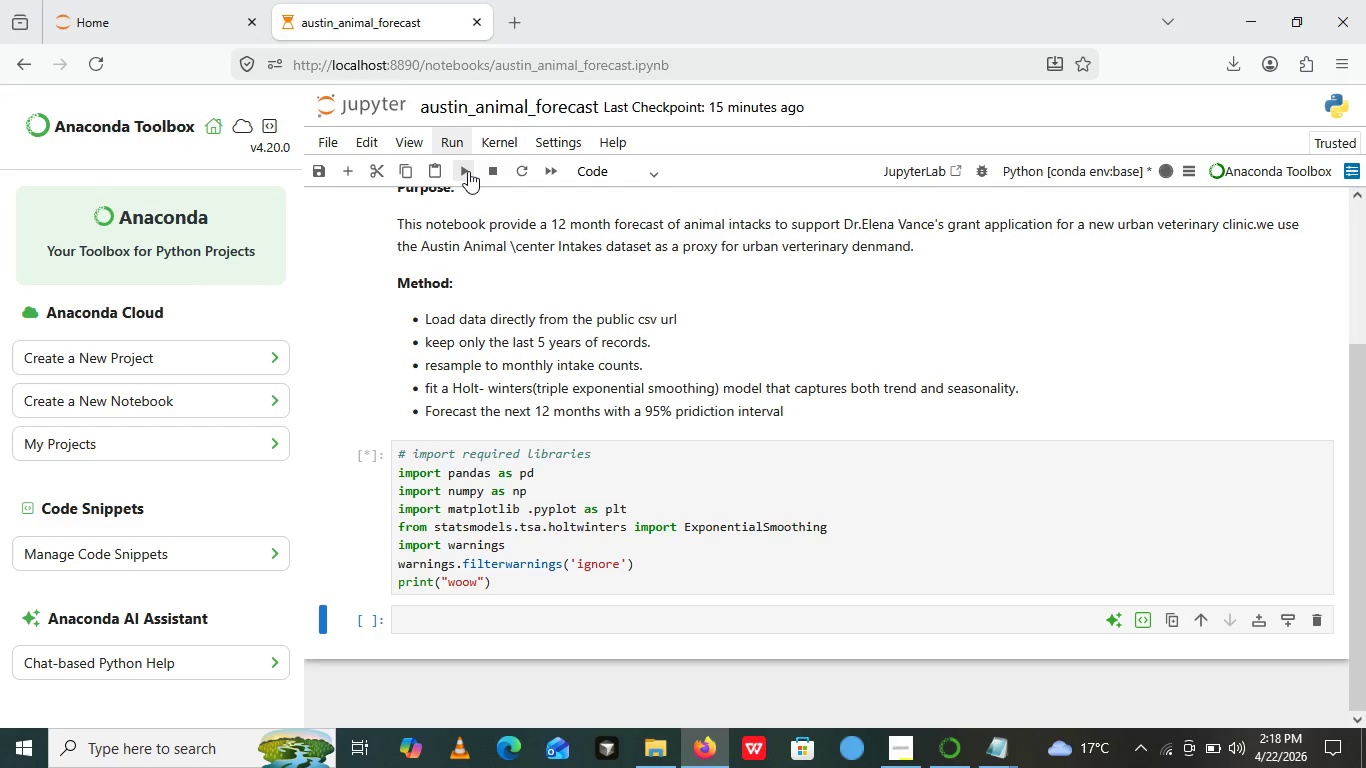 
wait(12.62)
 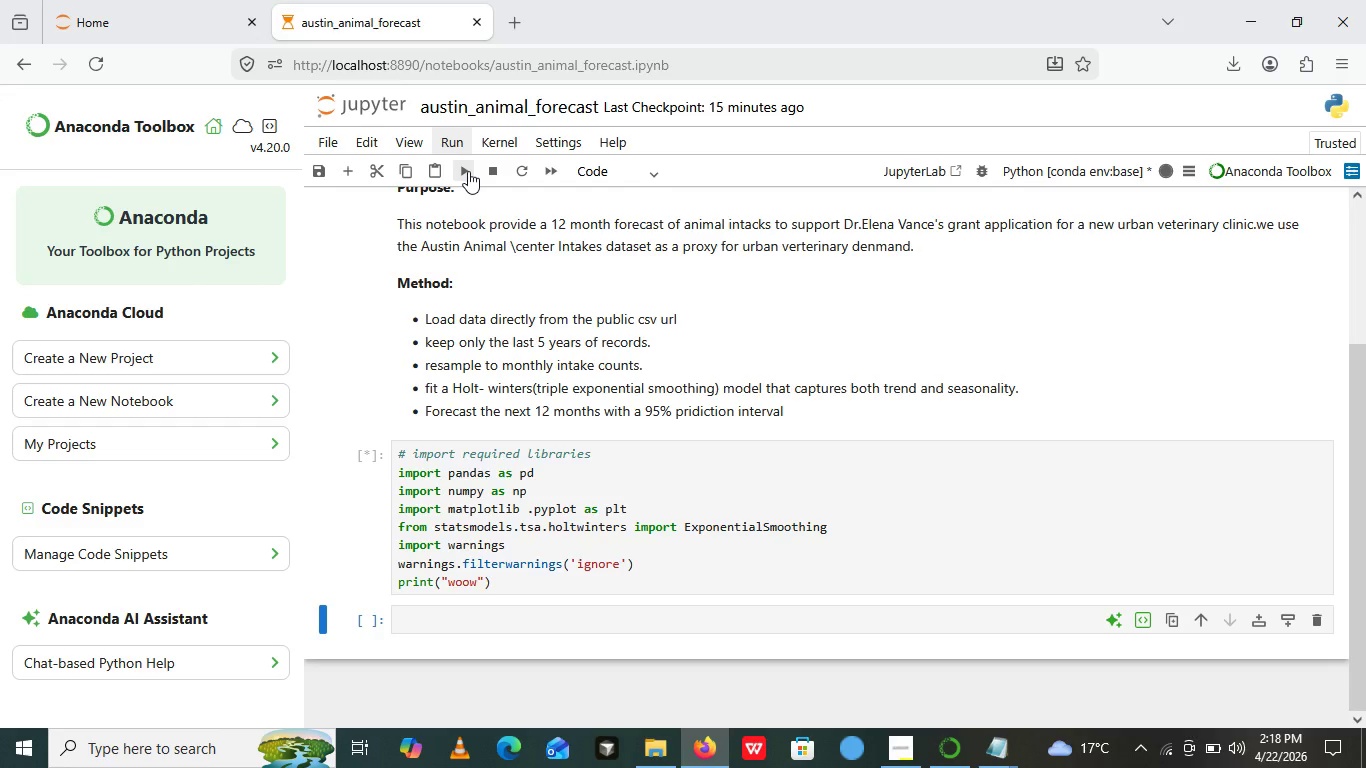 
left_click_drag(start_coordinate=[528, 588], to_coordinate=[378, 566])
 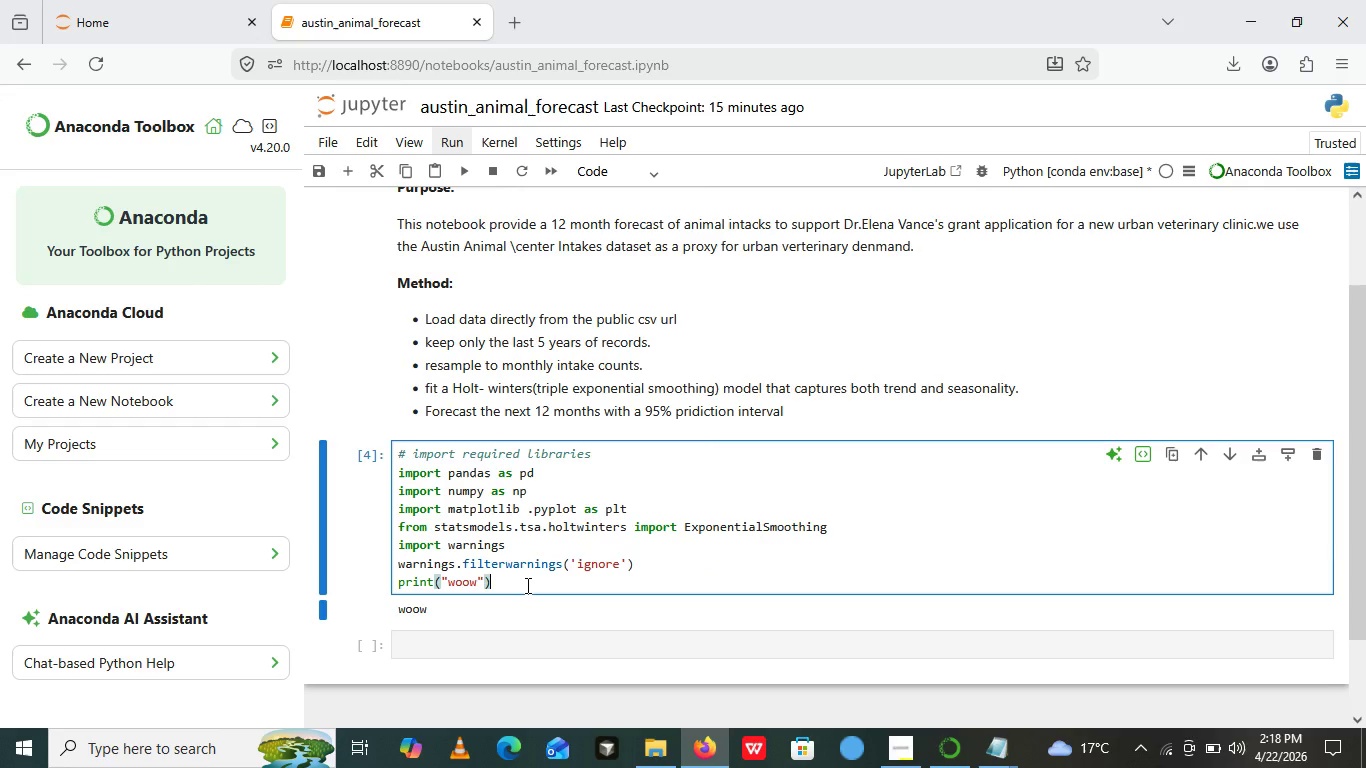 
left_click([526, 585])
 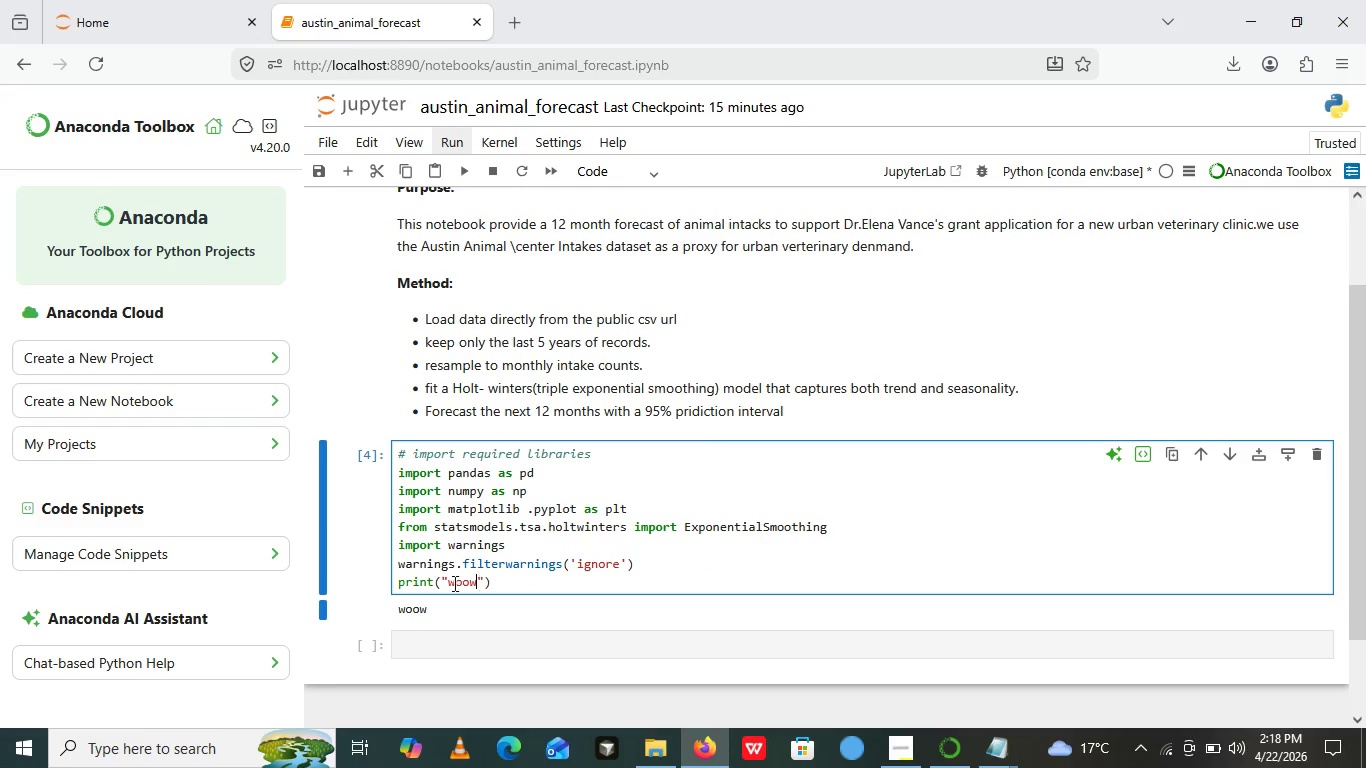 
left_click_drag(start_coordinate=[480, 582], to_coordinate=[444, 583])
 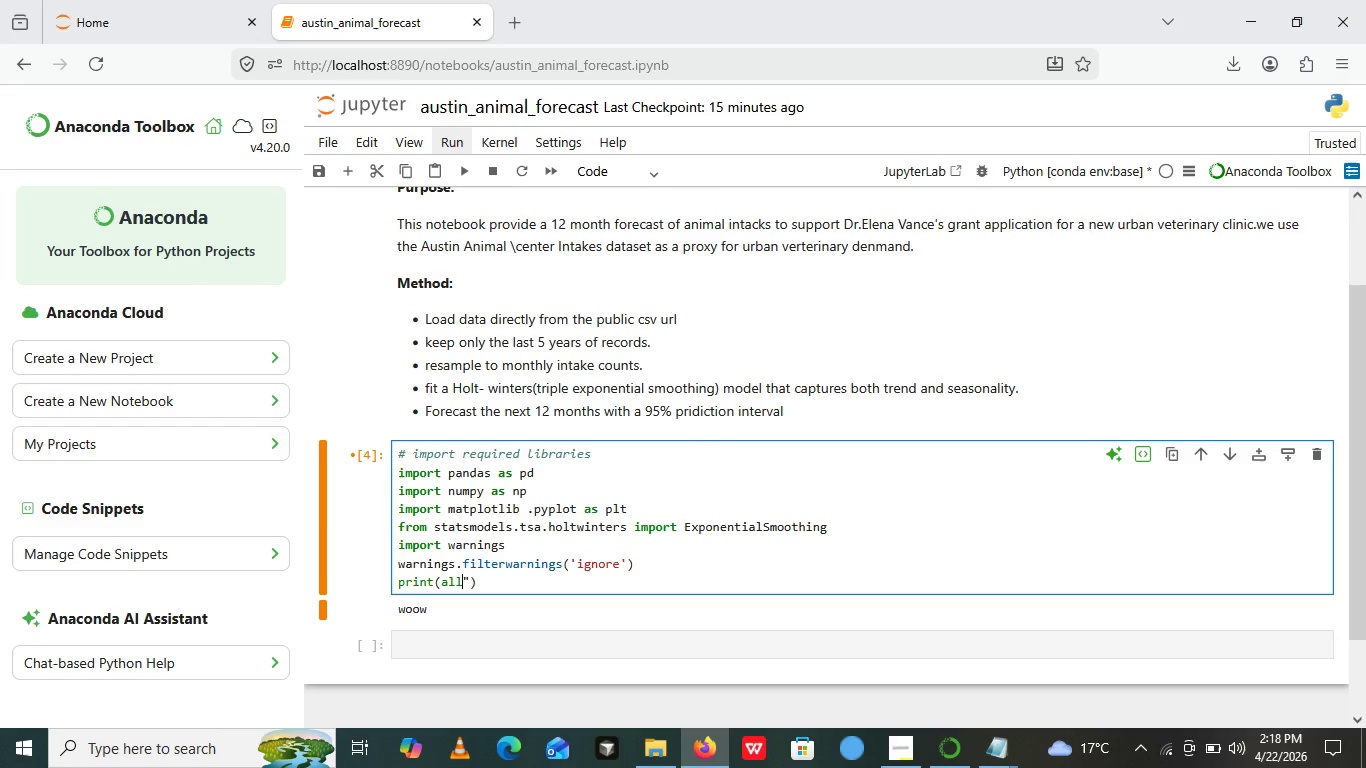 
type(all)
 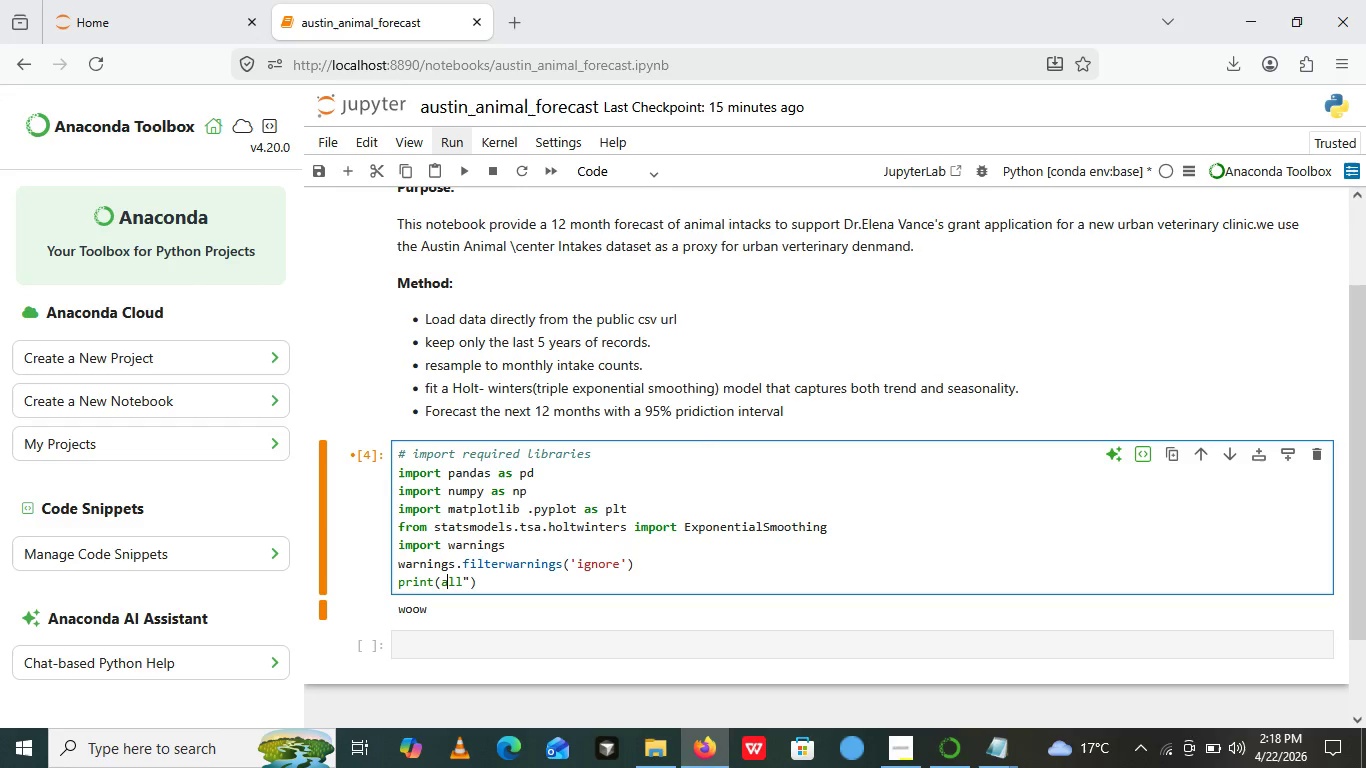 
key(ArrowLeft)
 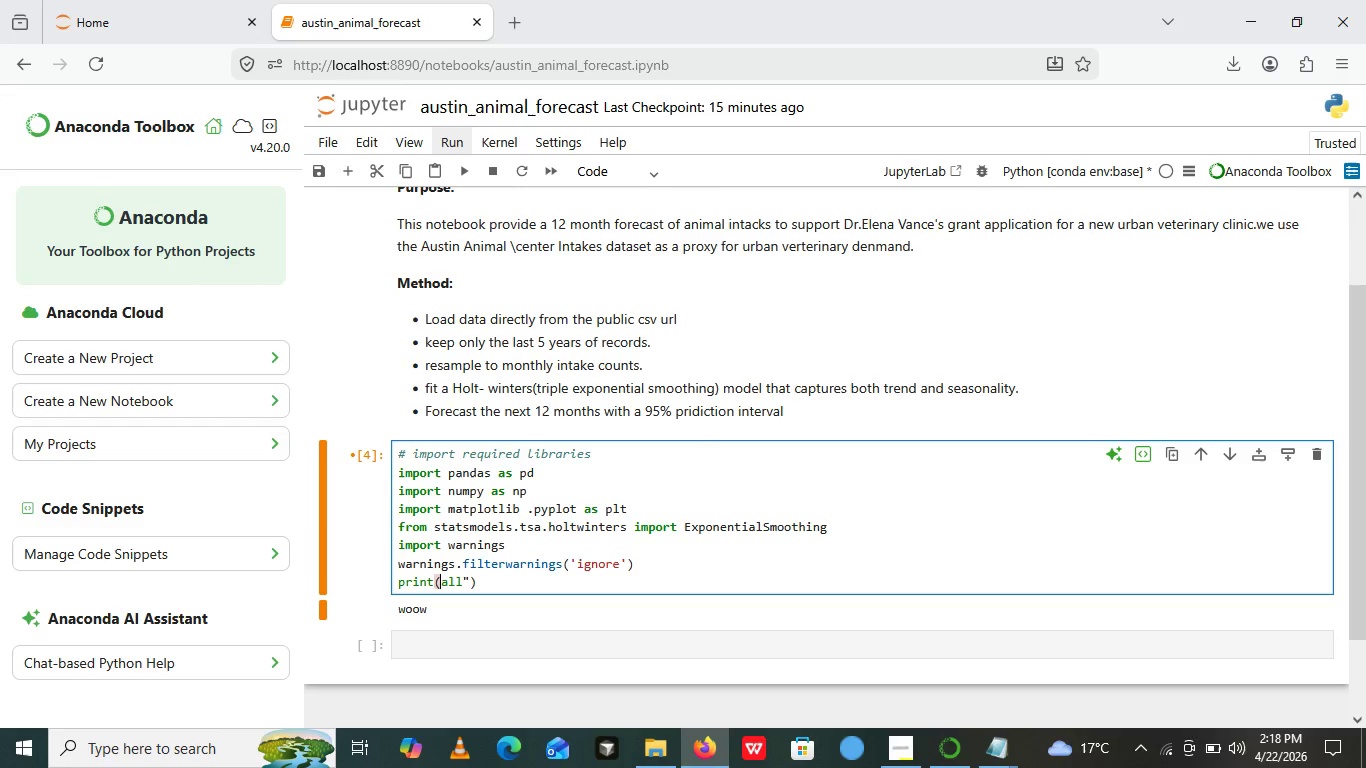 
key(ArrowLeft)
 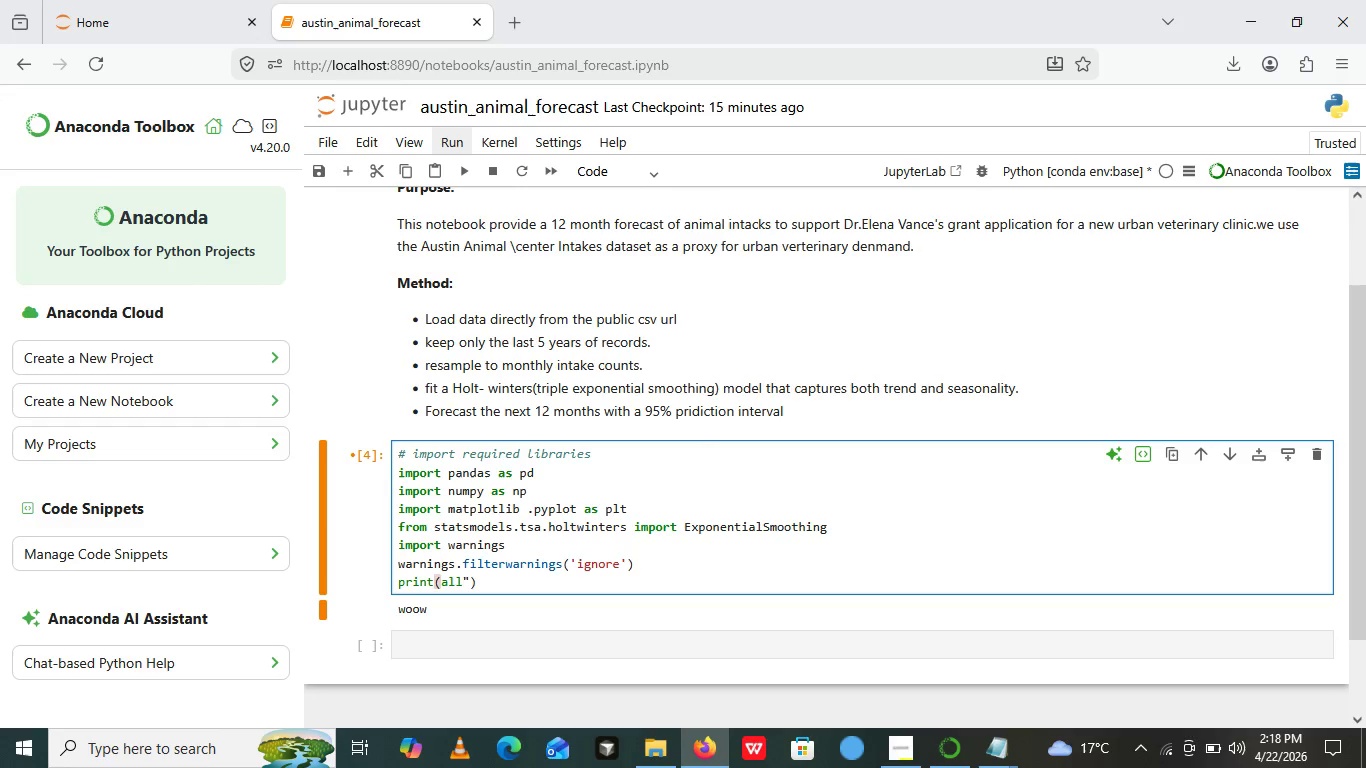 
key(ArrowLeft)
 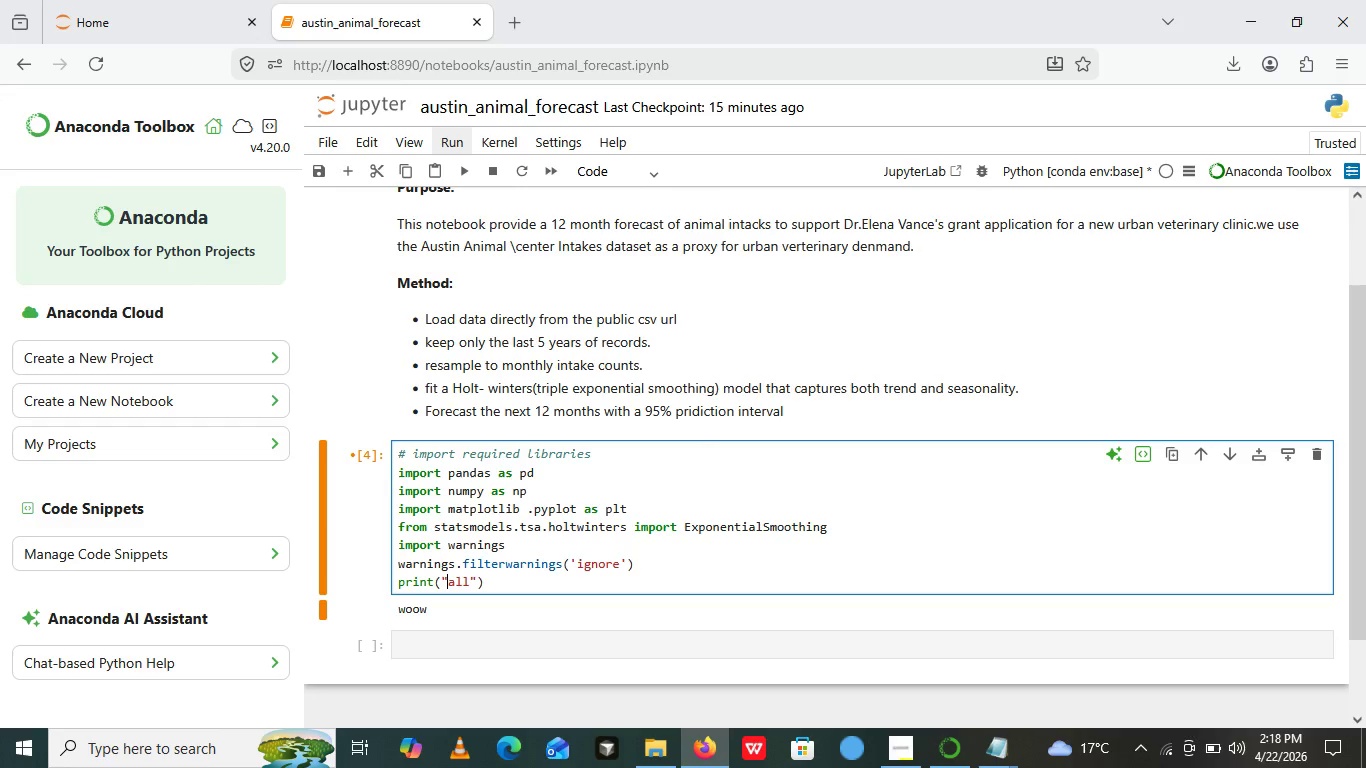 
key(Shift+Quote)
 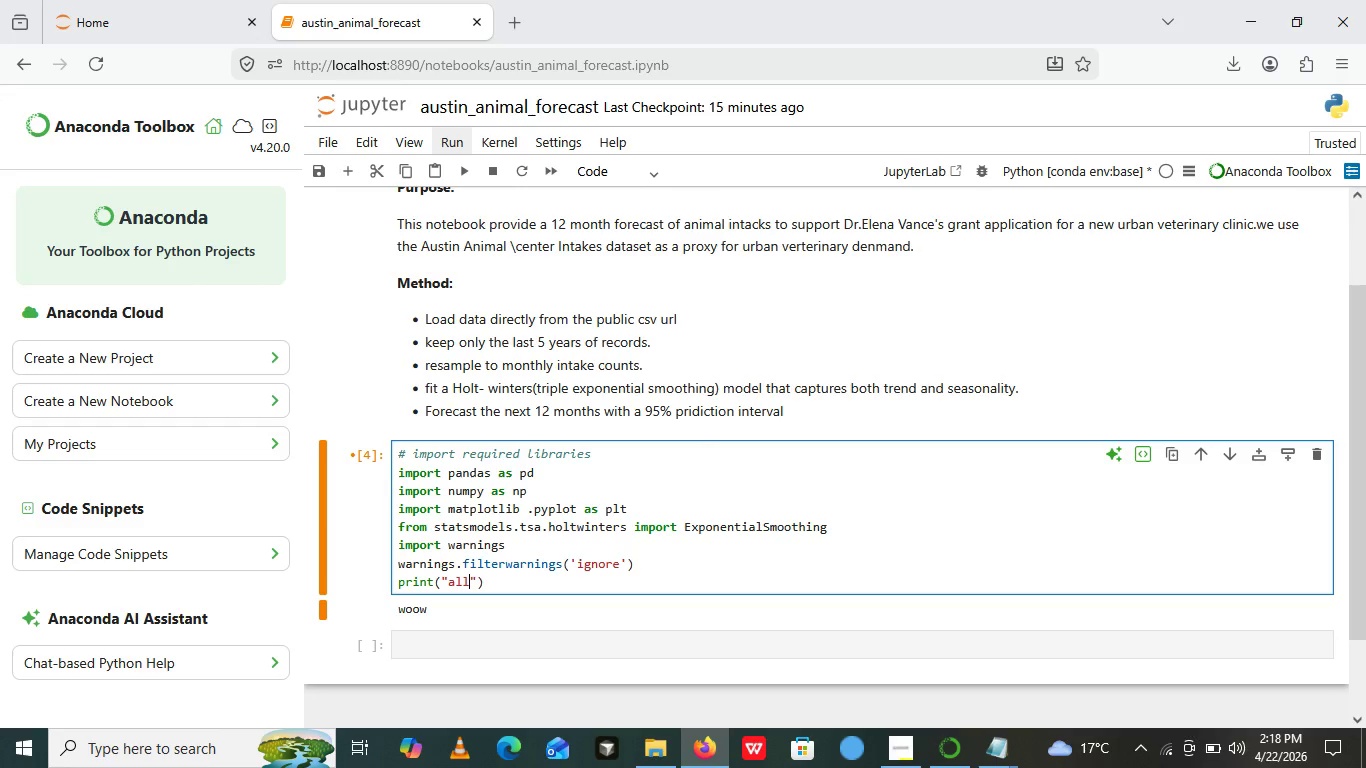 
key(ArrowRight)
 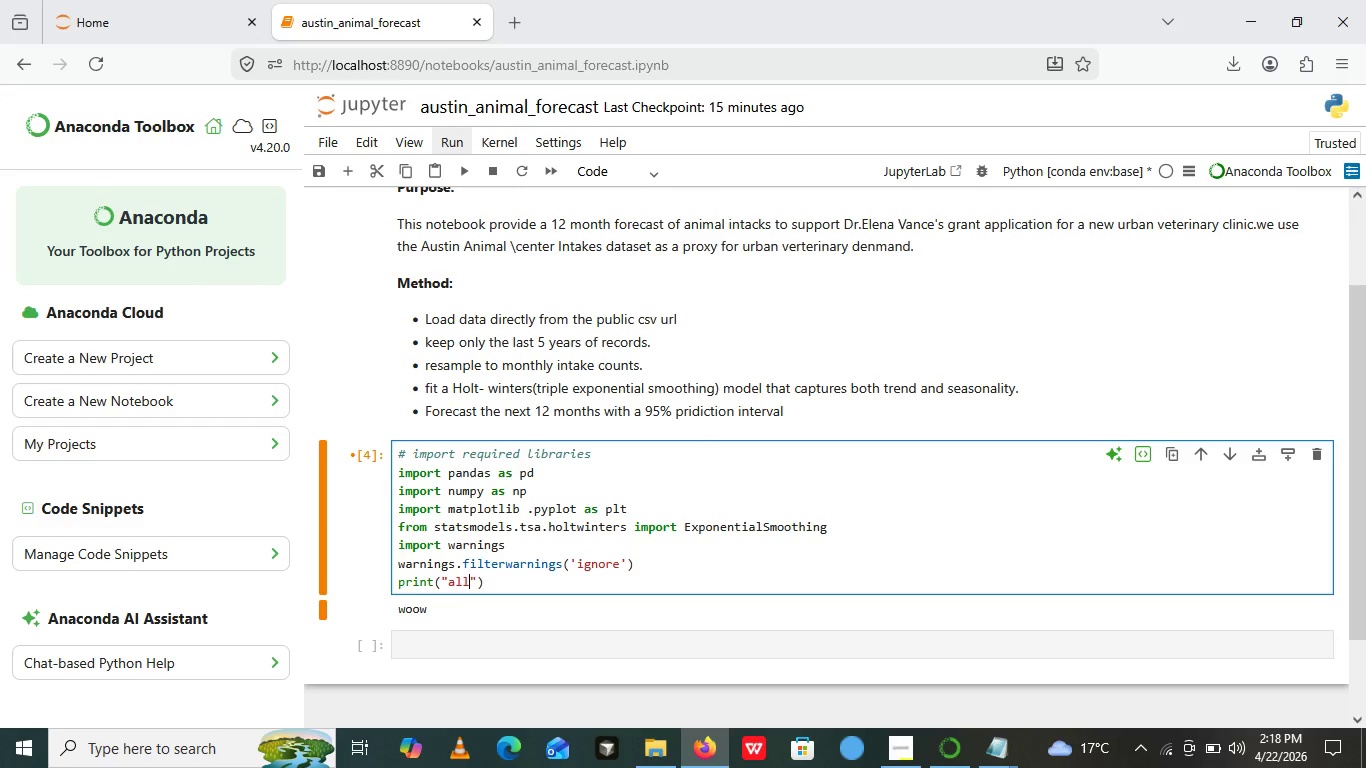 
key(ArrowRight)
 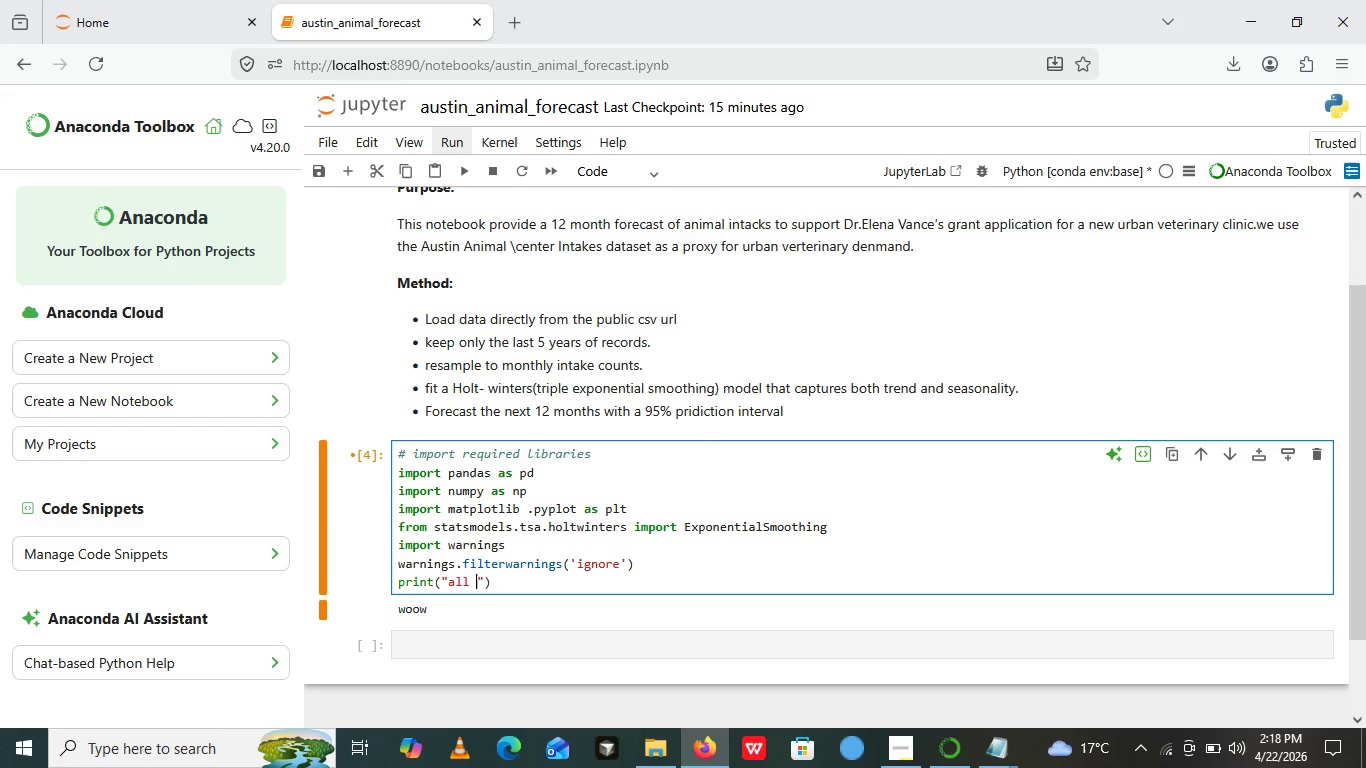 
key(ArrowRight)
 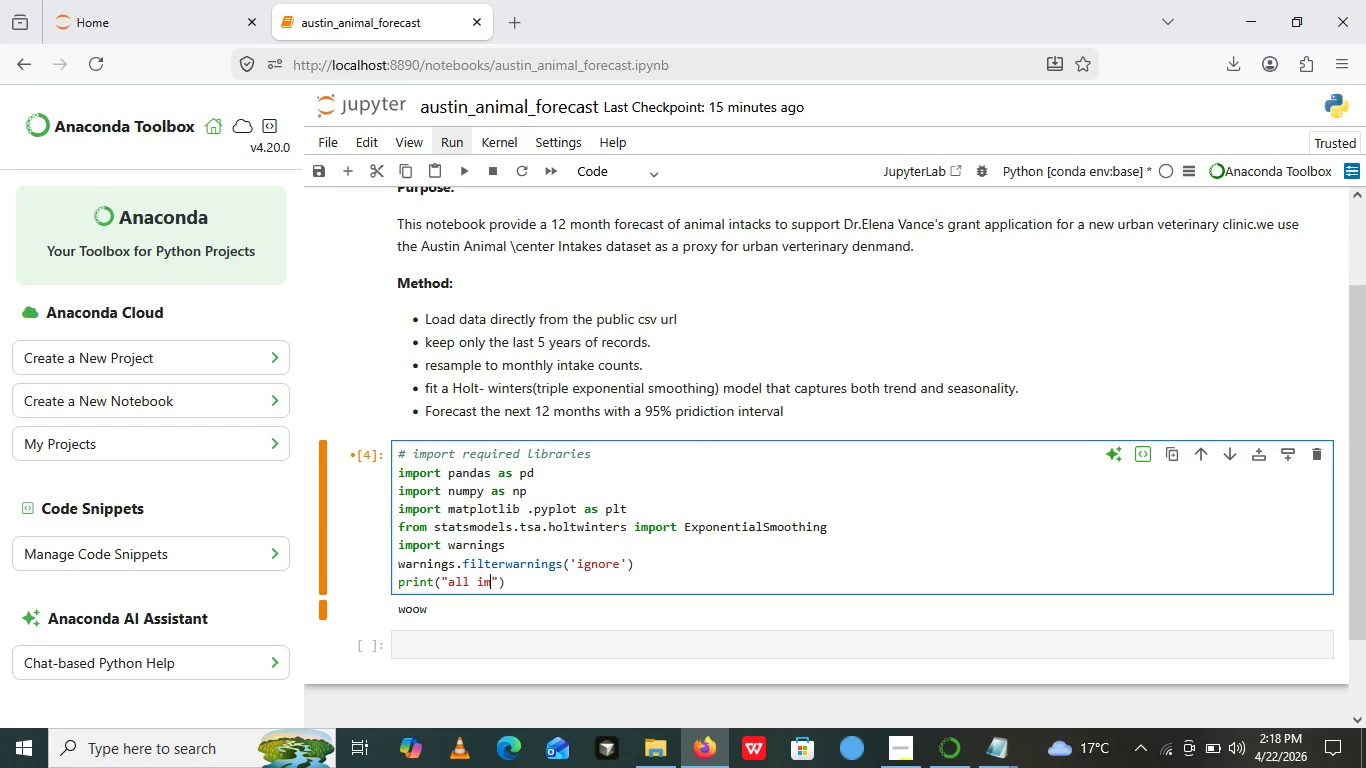 
type( imported)
 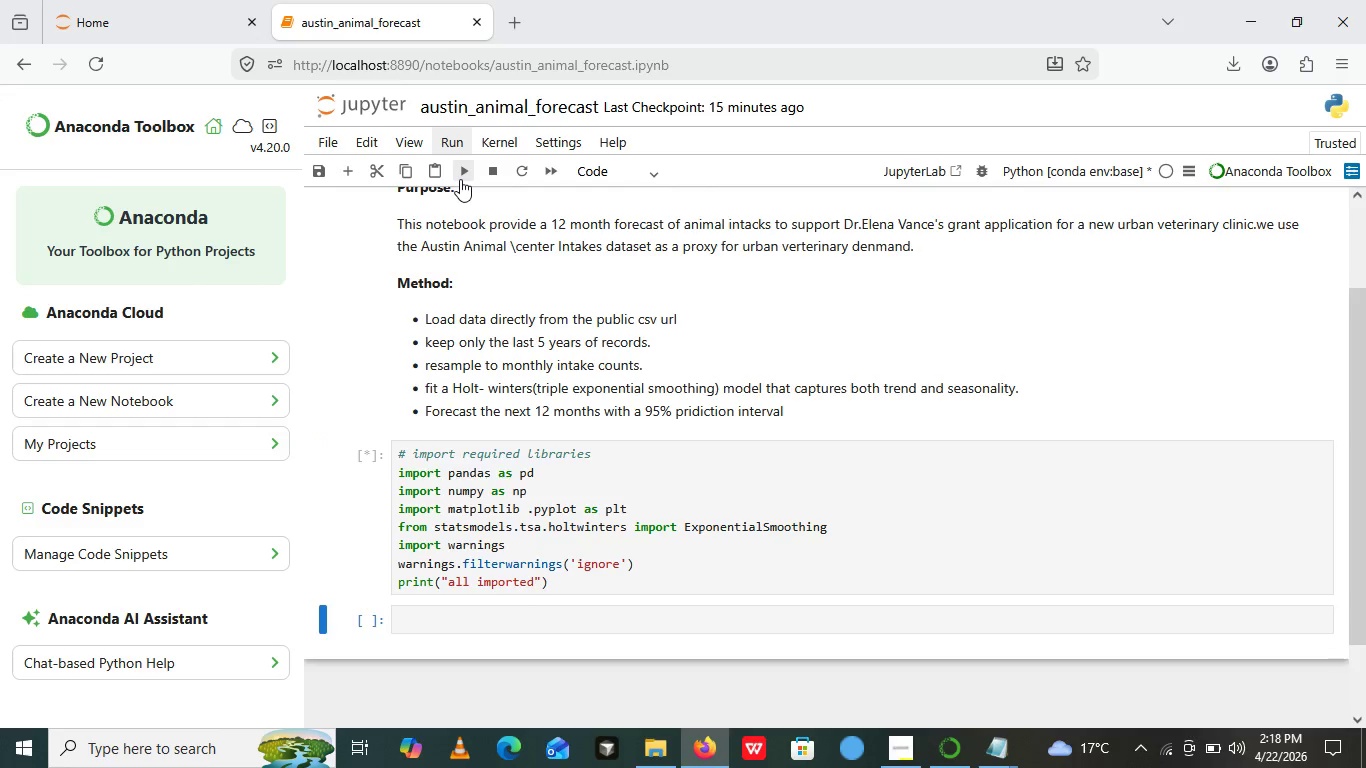 
left_click([460, 179])
 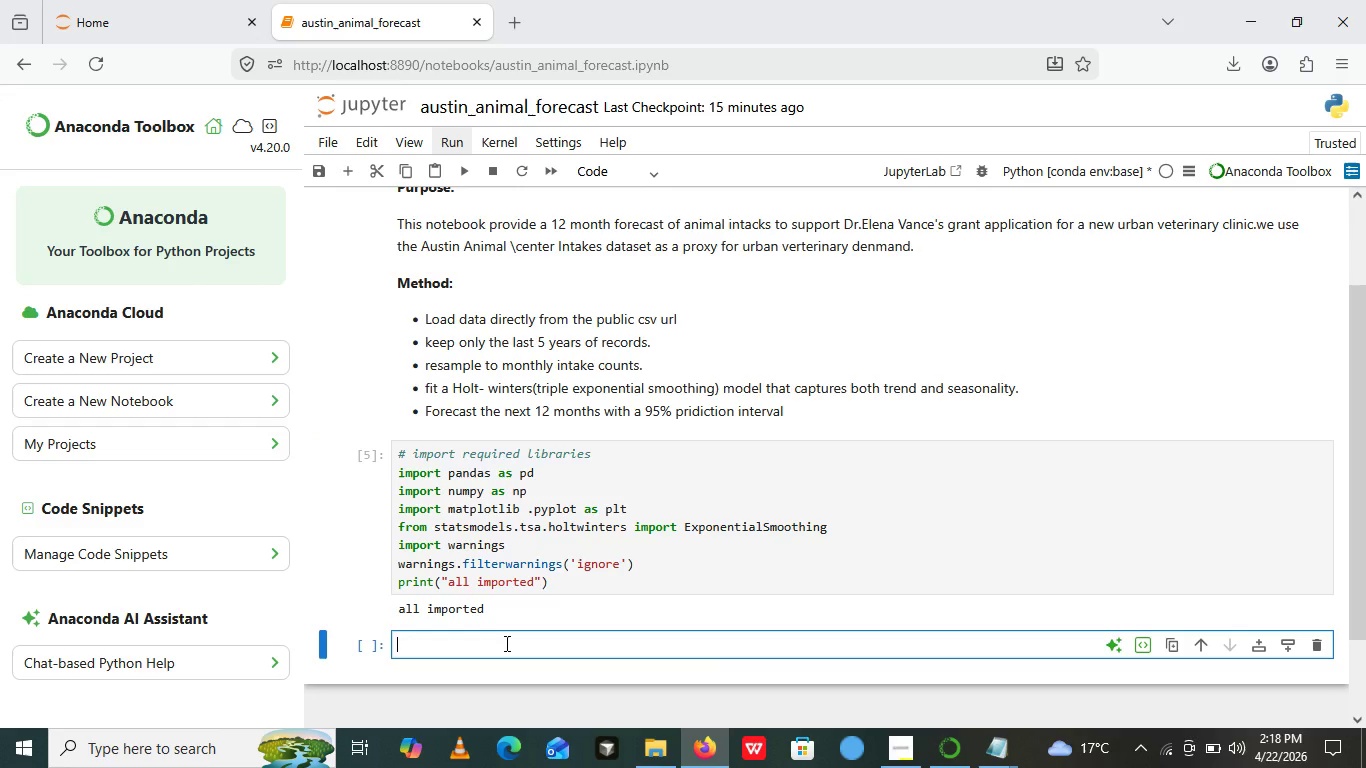 
left_click([505, 643])
 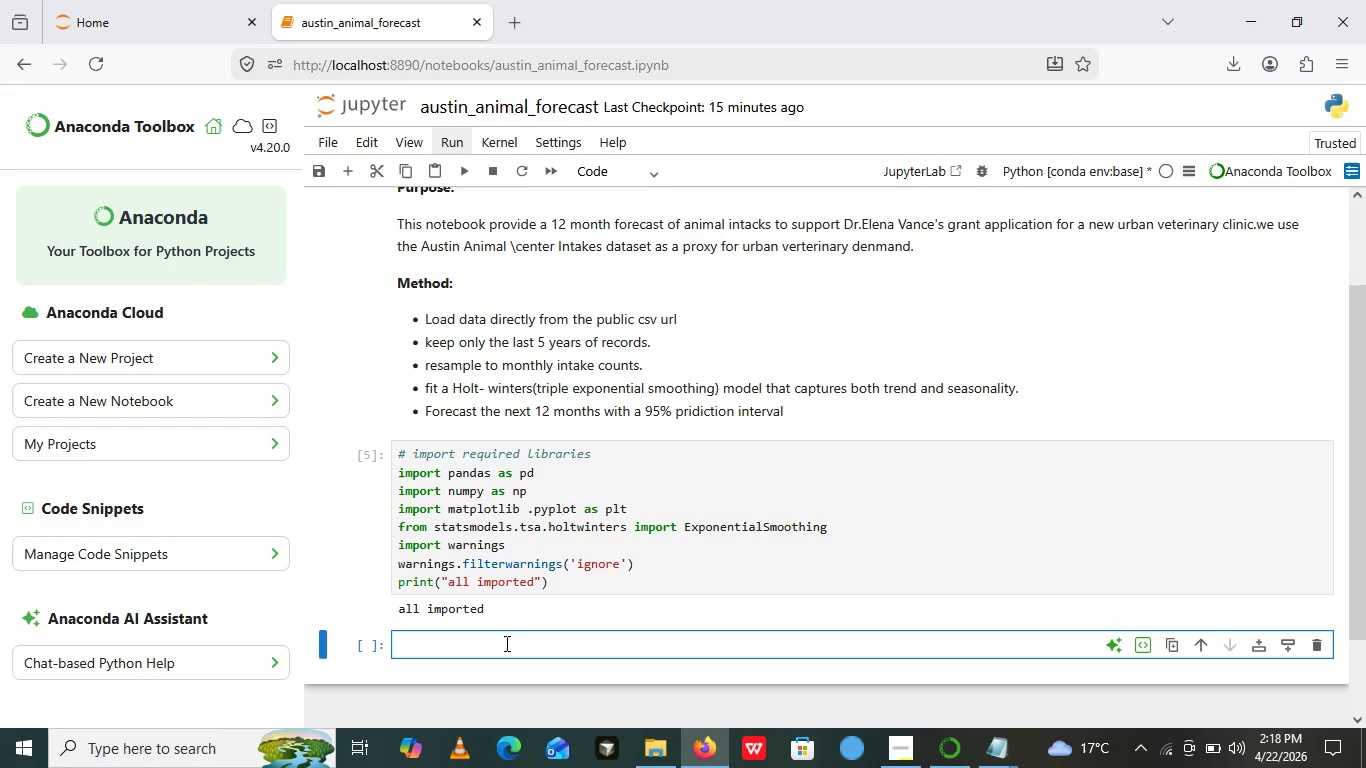 
type(## )
 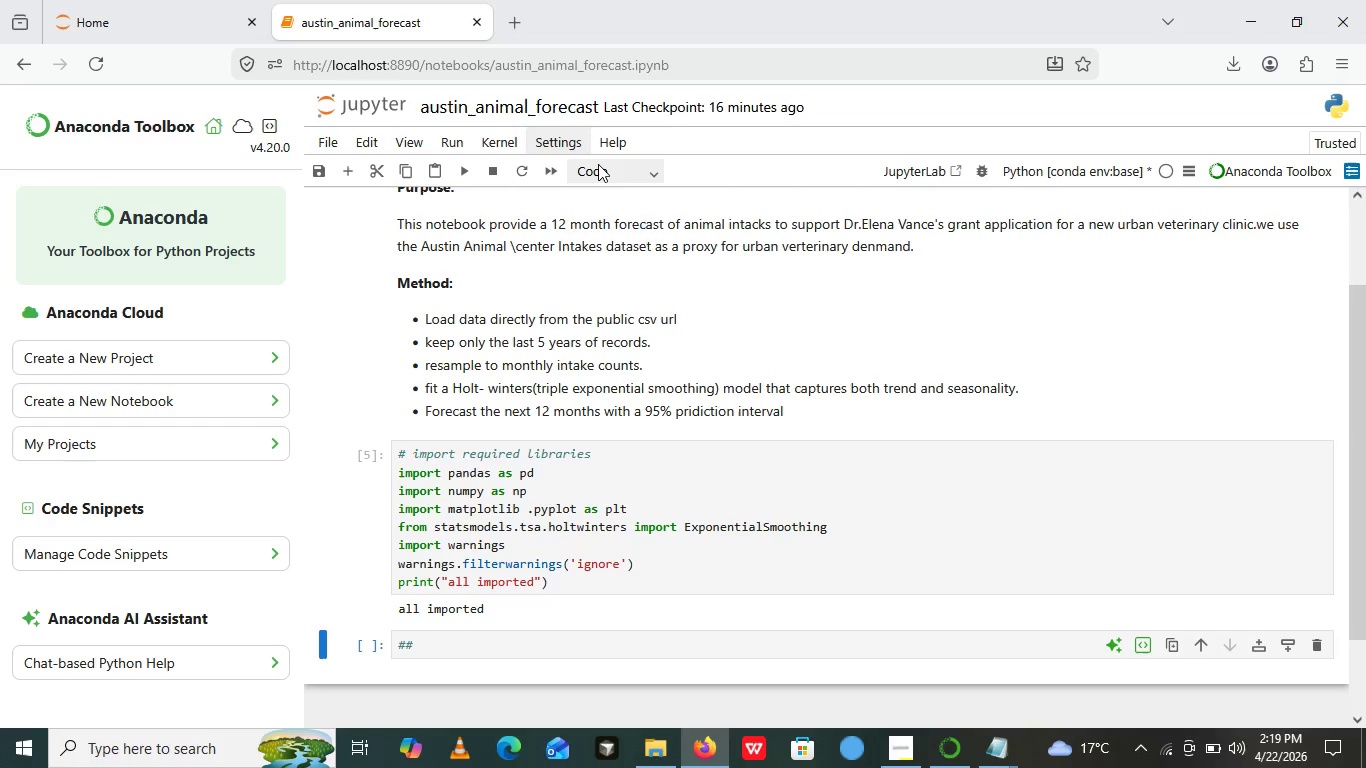 
left_click([598, 164])
 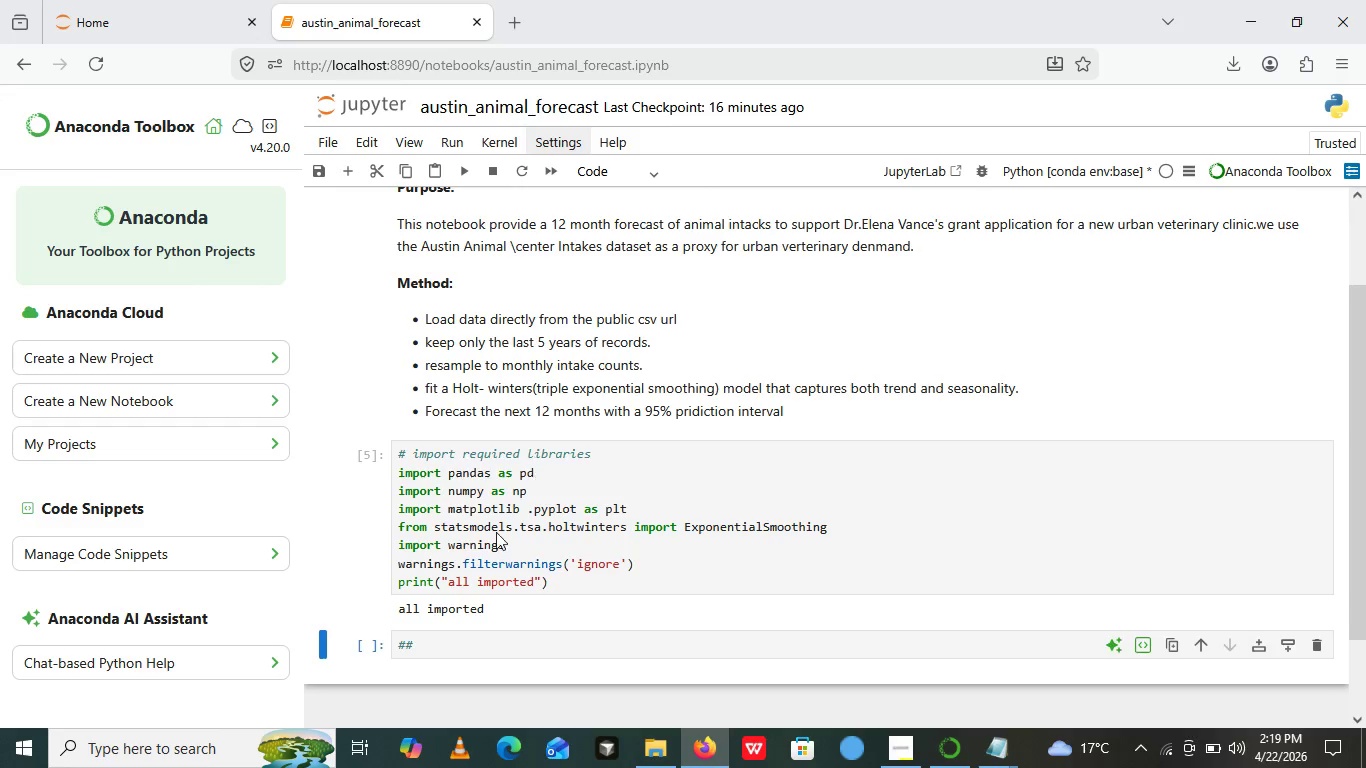 
left_click([614, 256])
 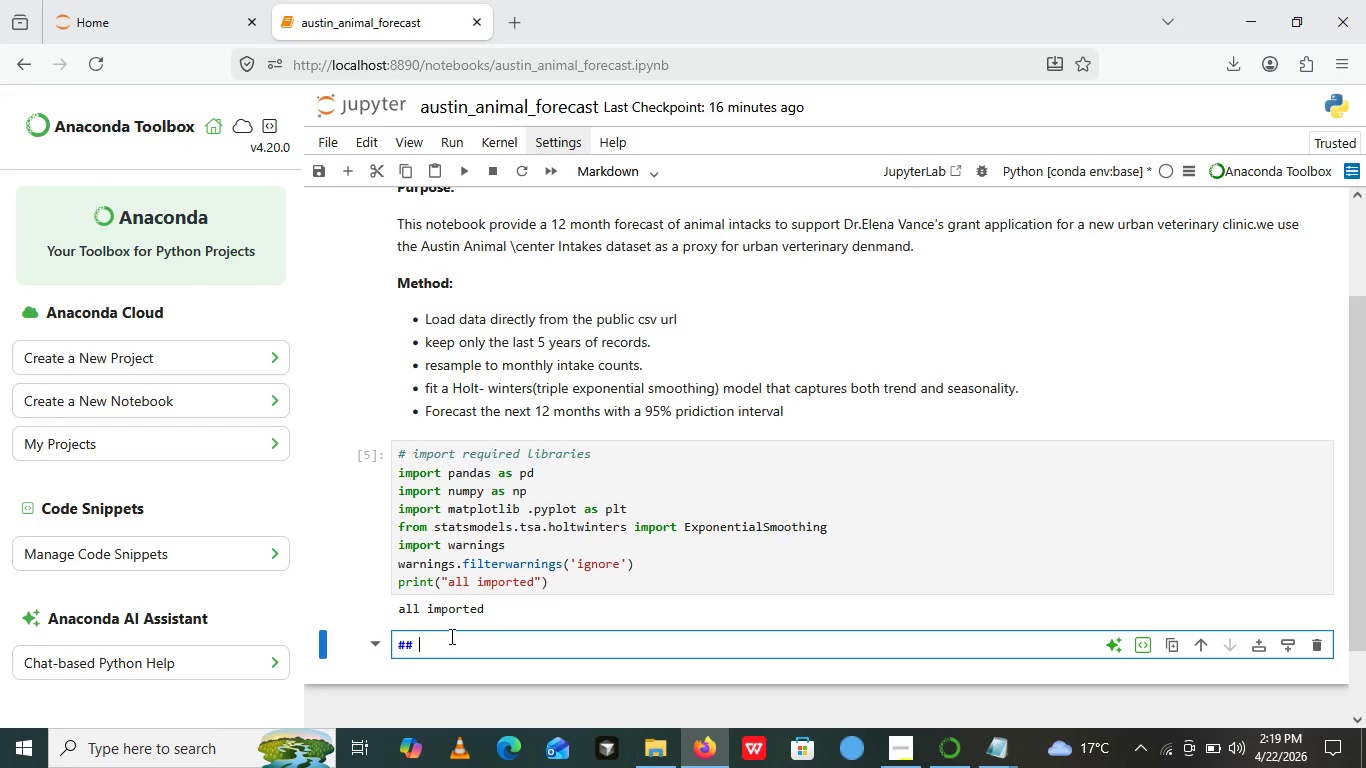 
left_click([450, 636])
 